 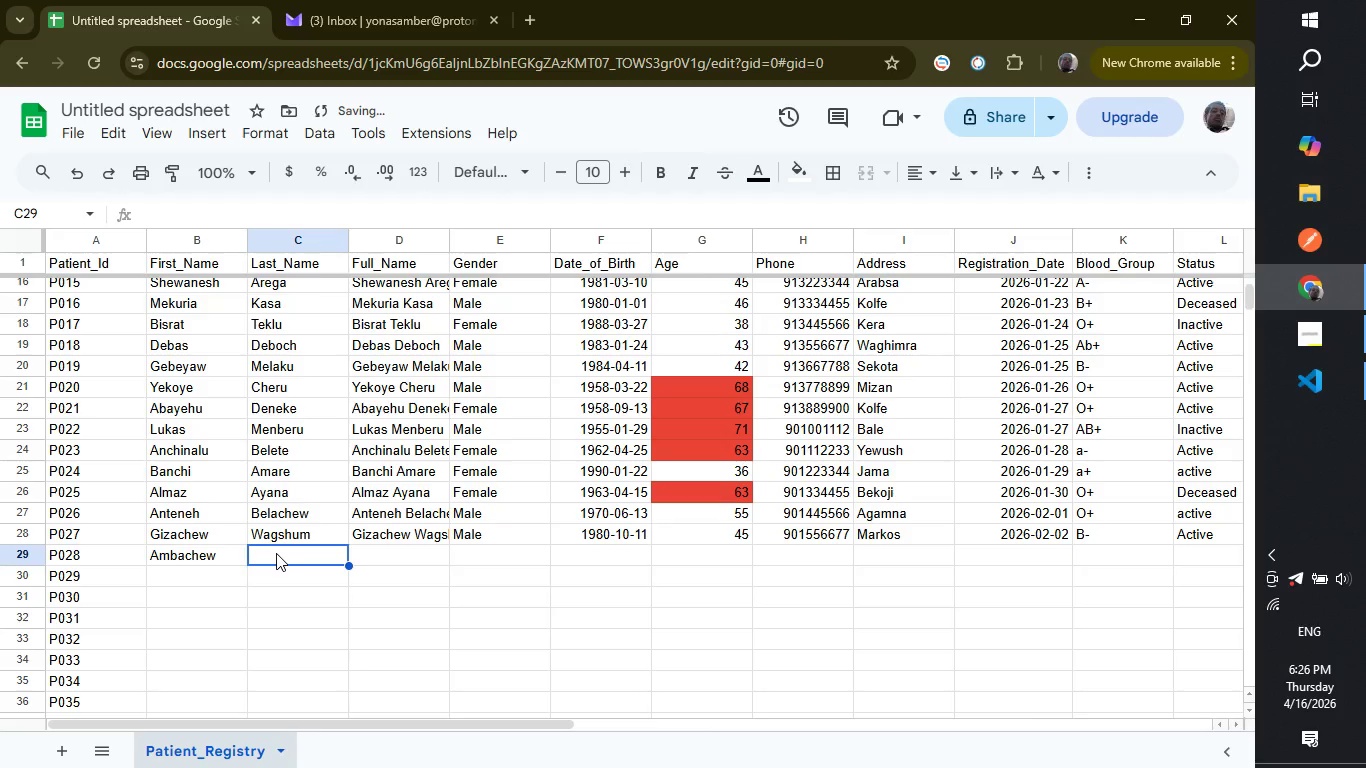 
type(Mekuria)
 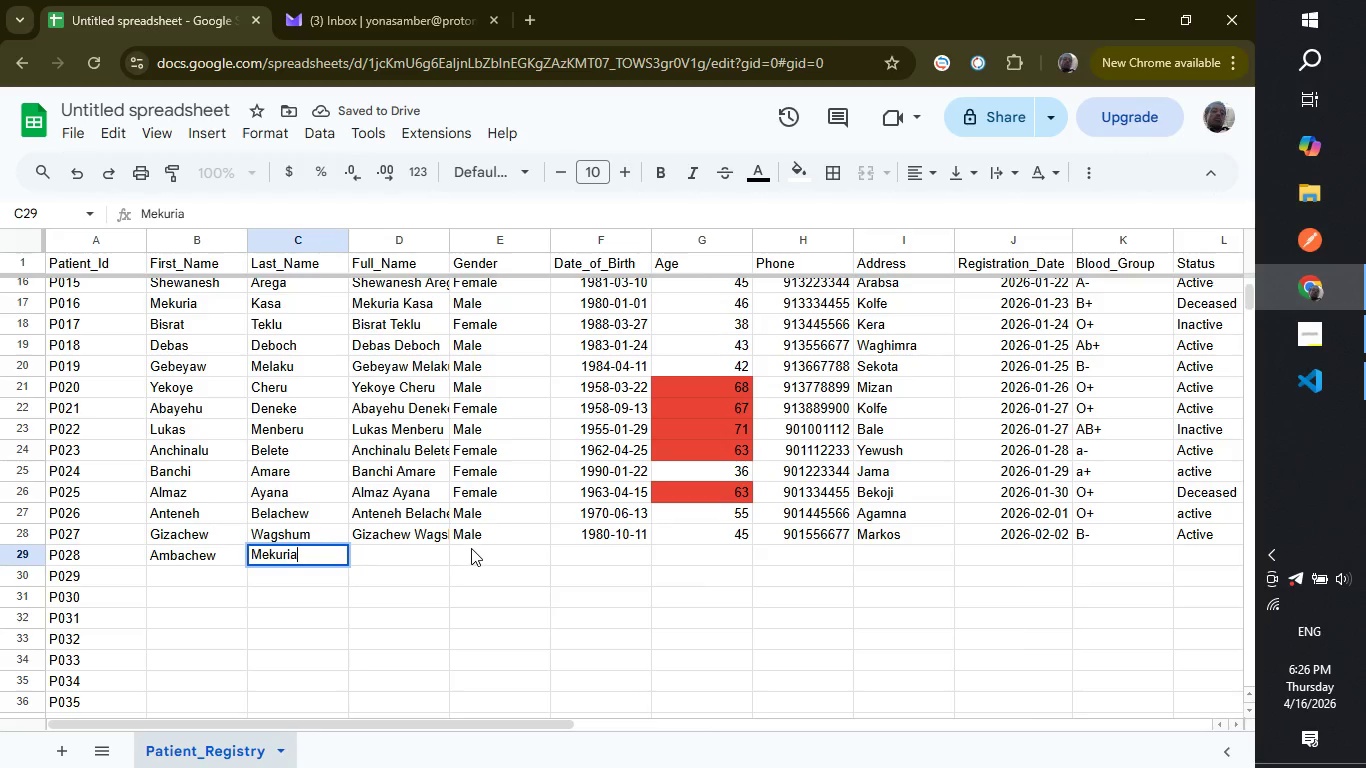 
left_click([471, 548])
 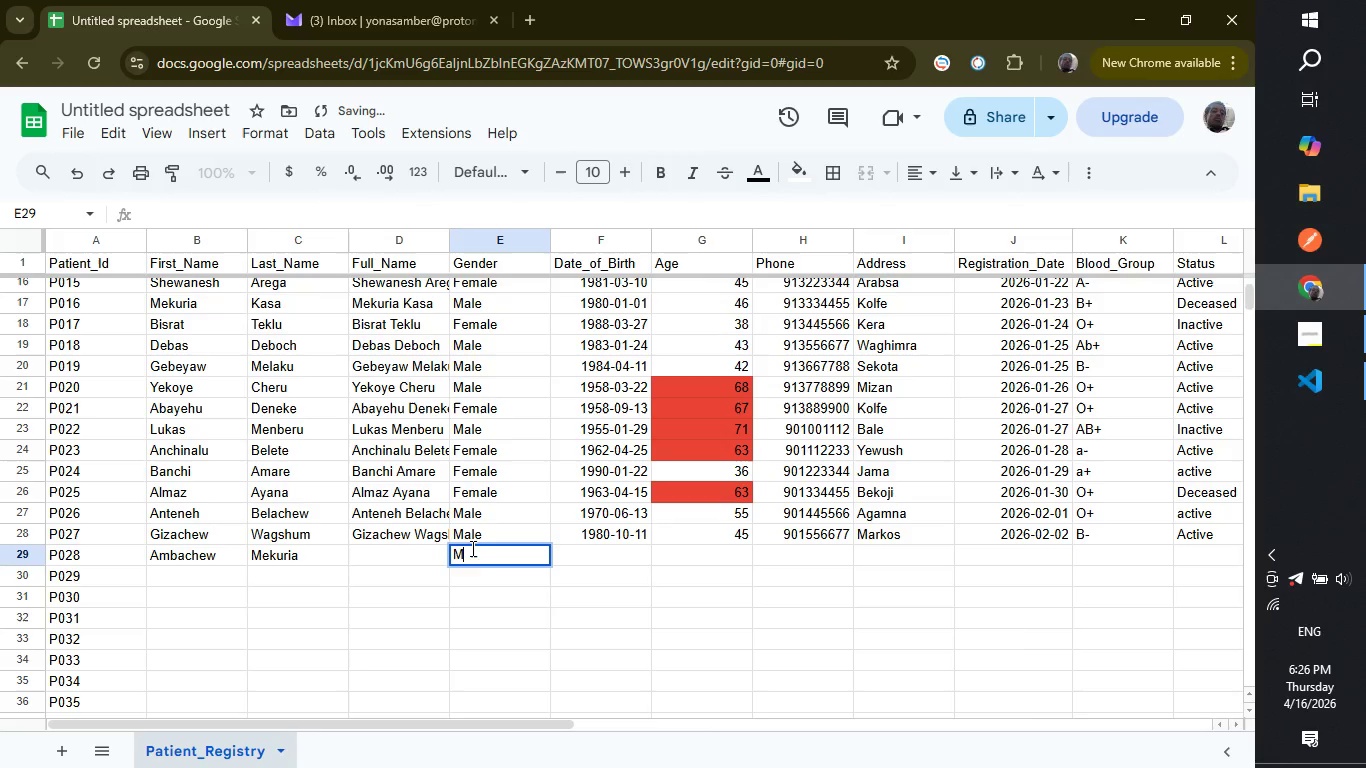 
type(Male)
 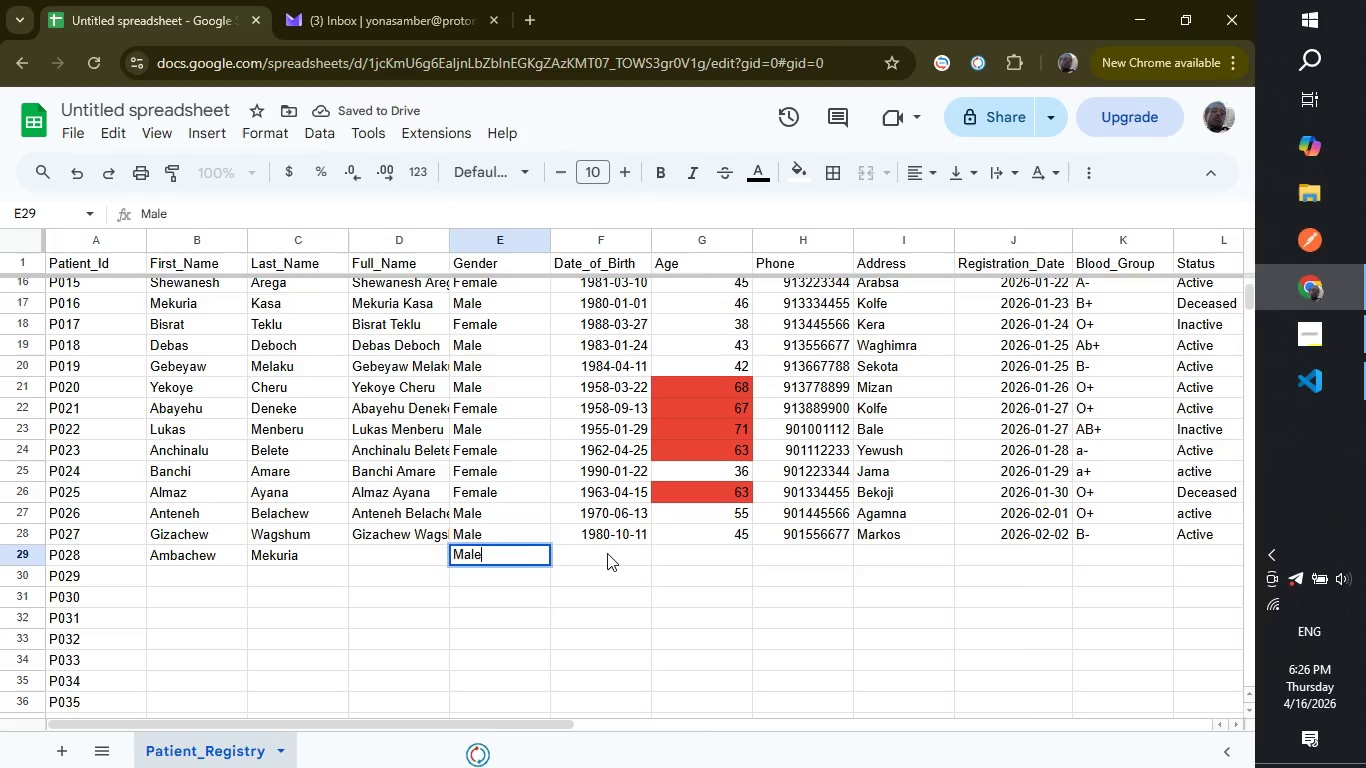 
left_click([607, 553])
 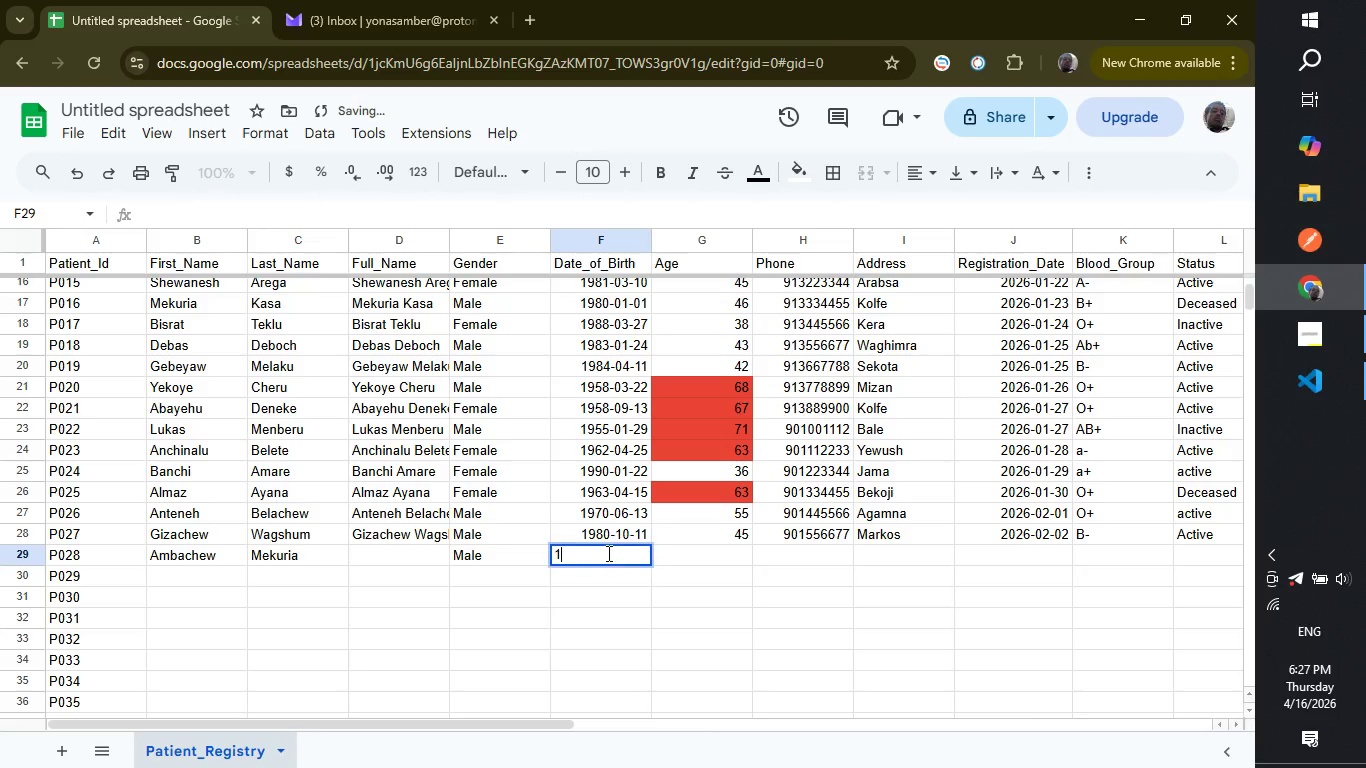 
type(1975-)
 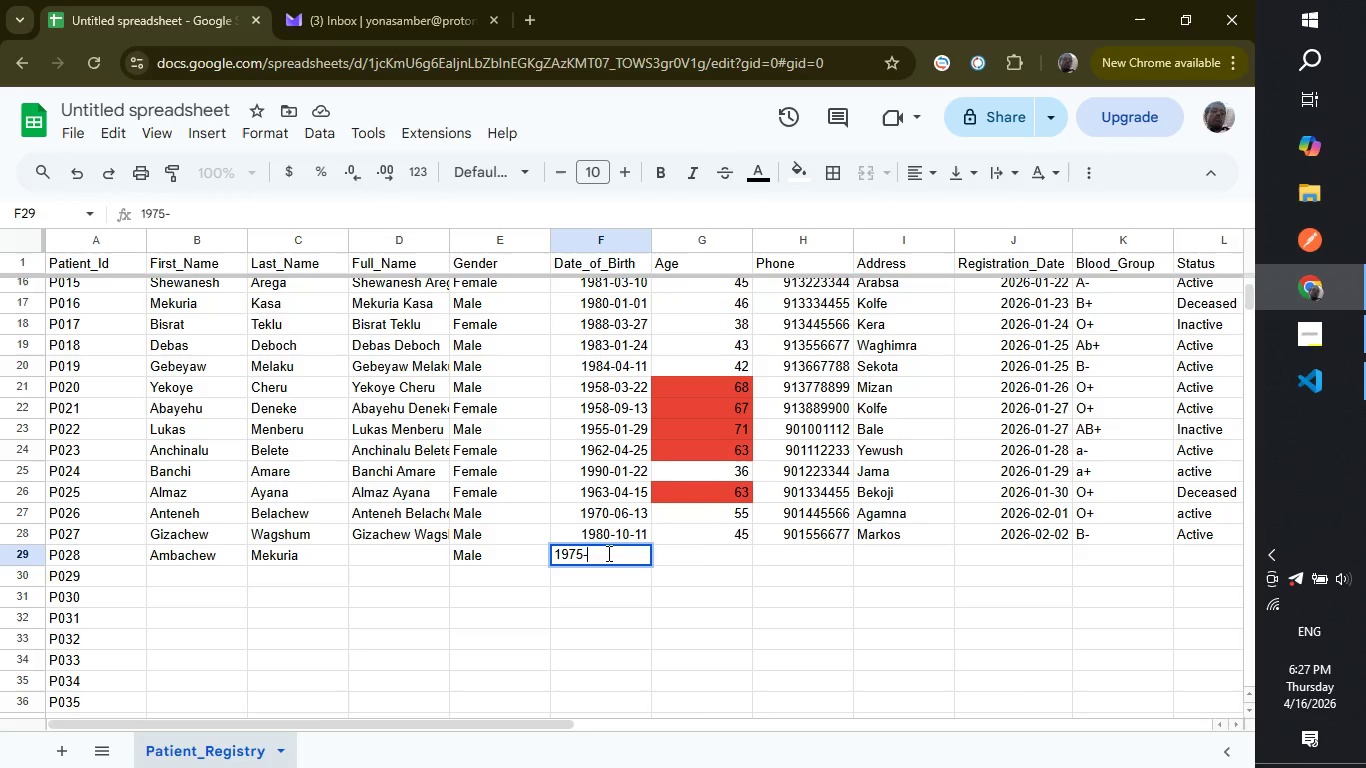 
type(11-09)
 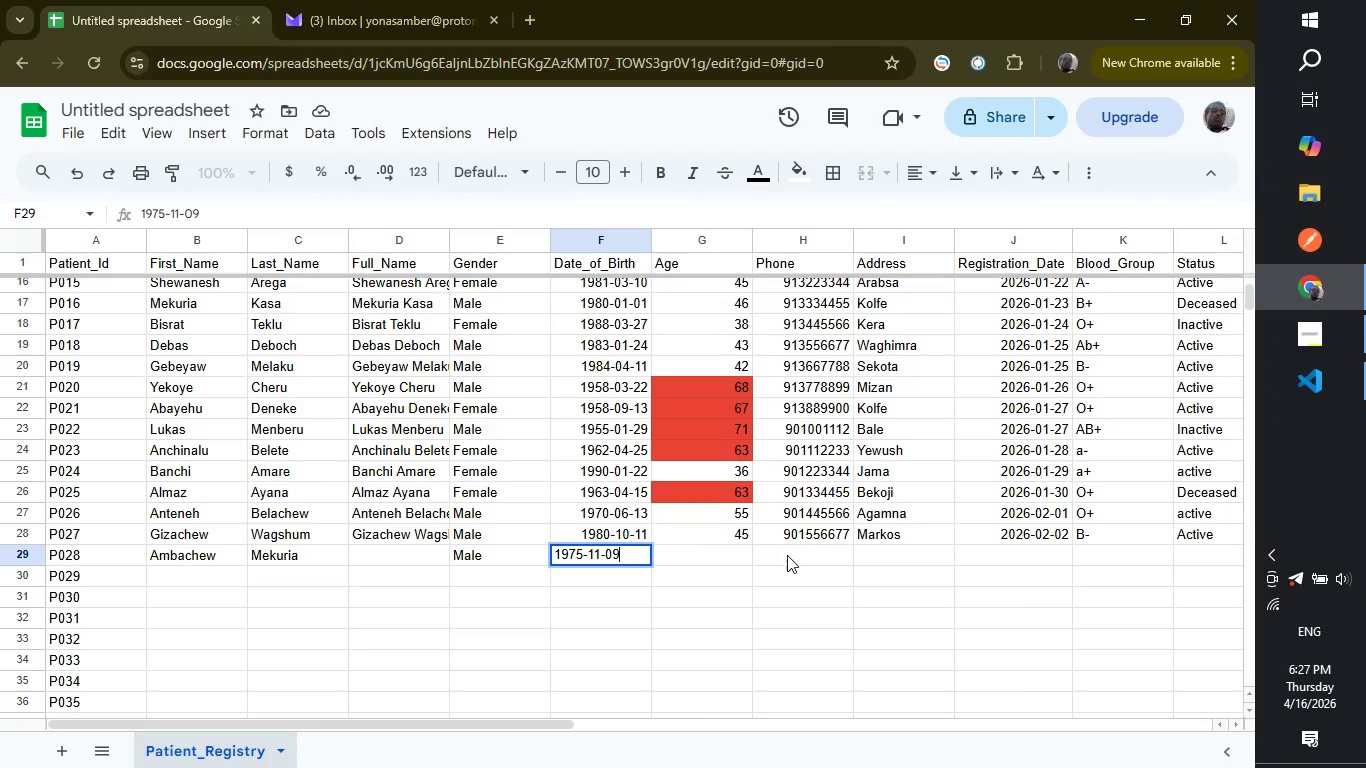 
left_click([787, 555])
 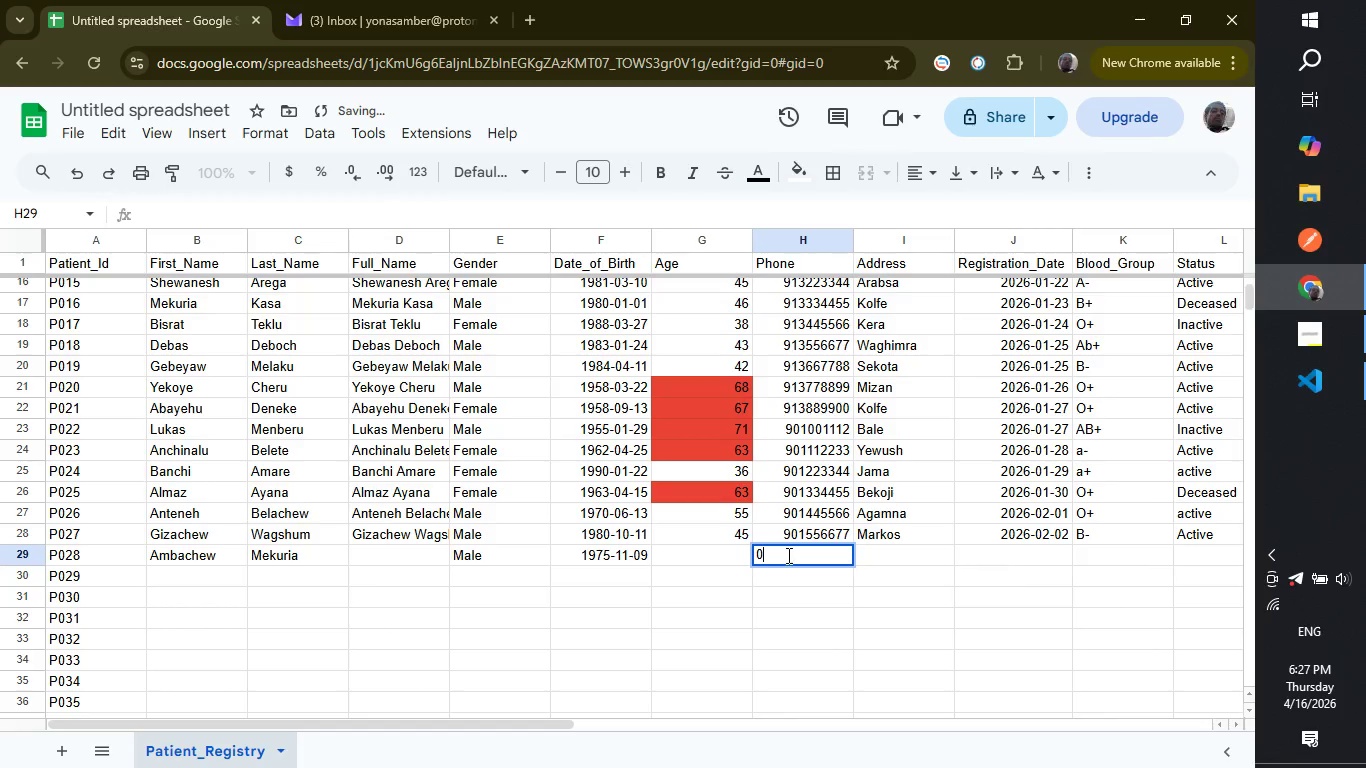 
type(0901667788)
 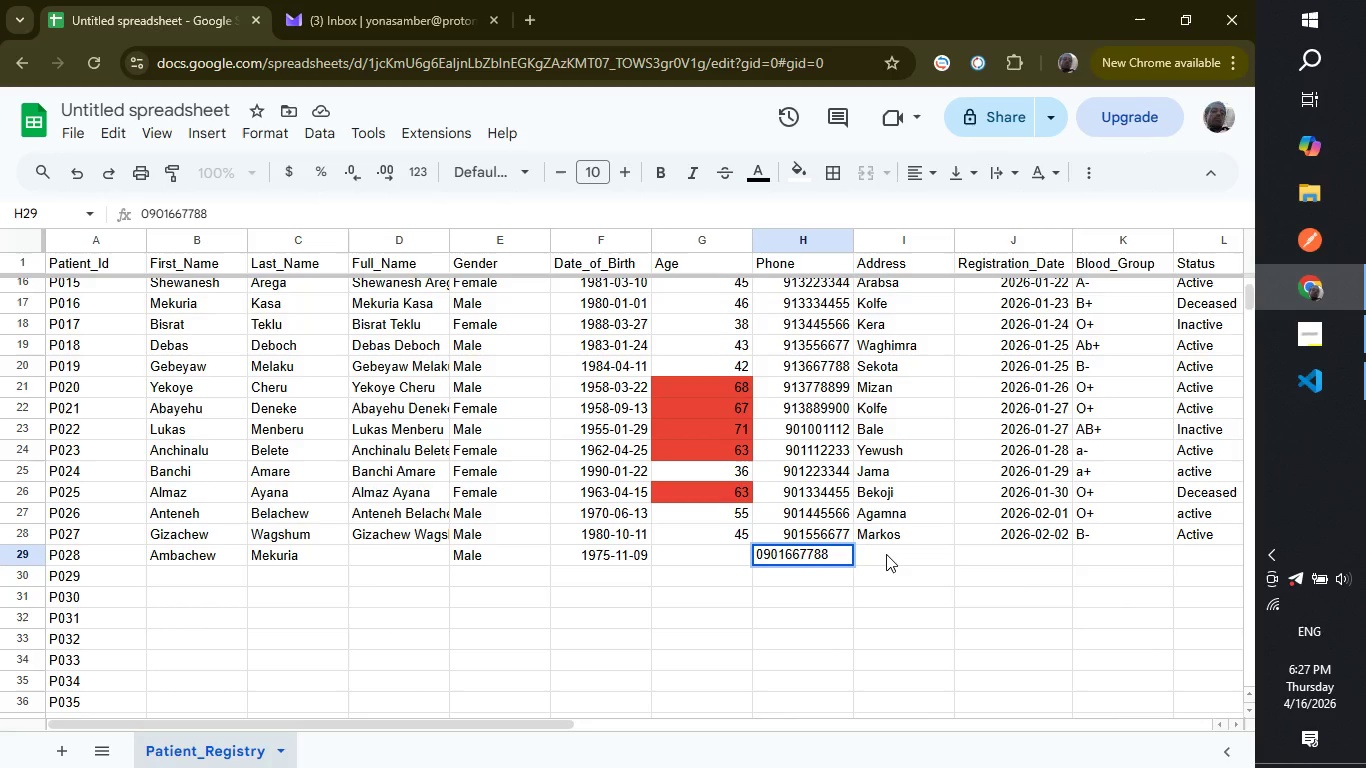 
left_click([886, 554])
 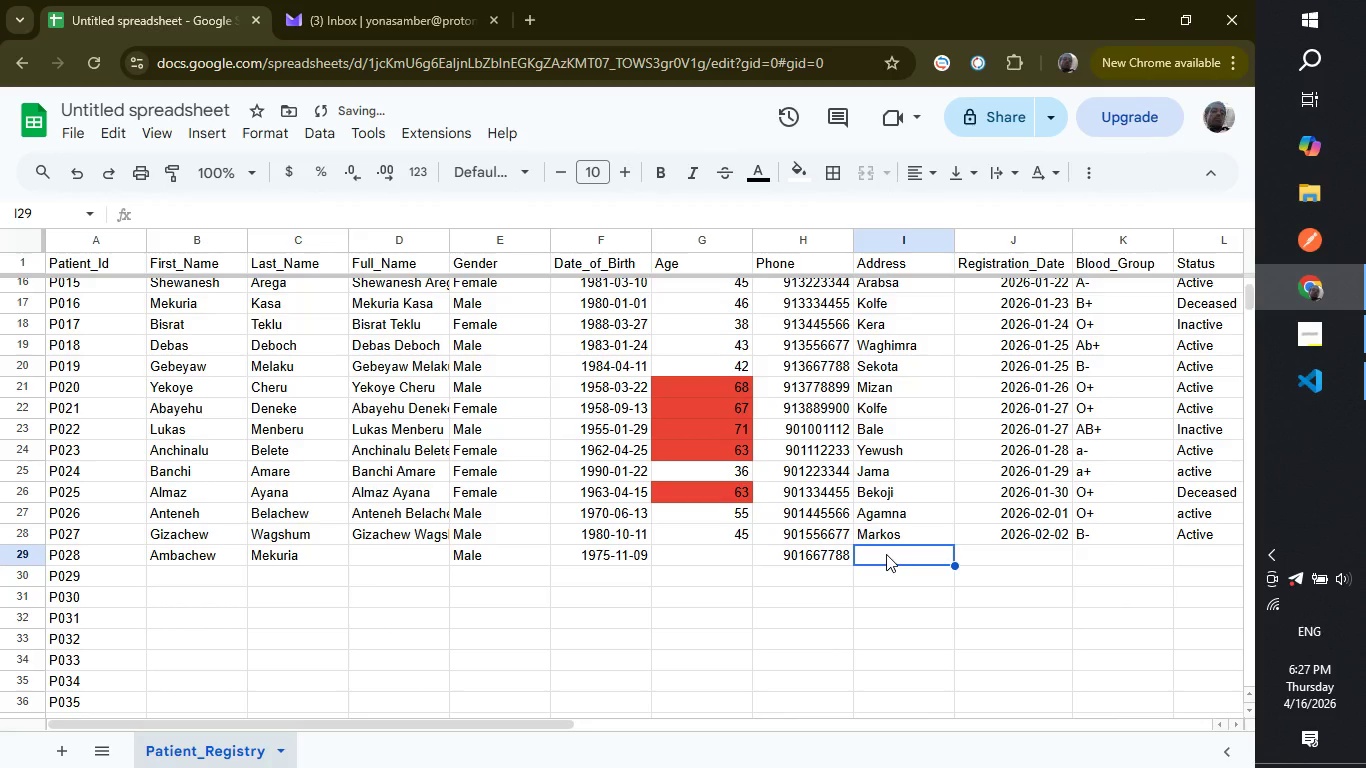 
type(Yewobi)
 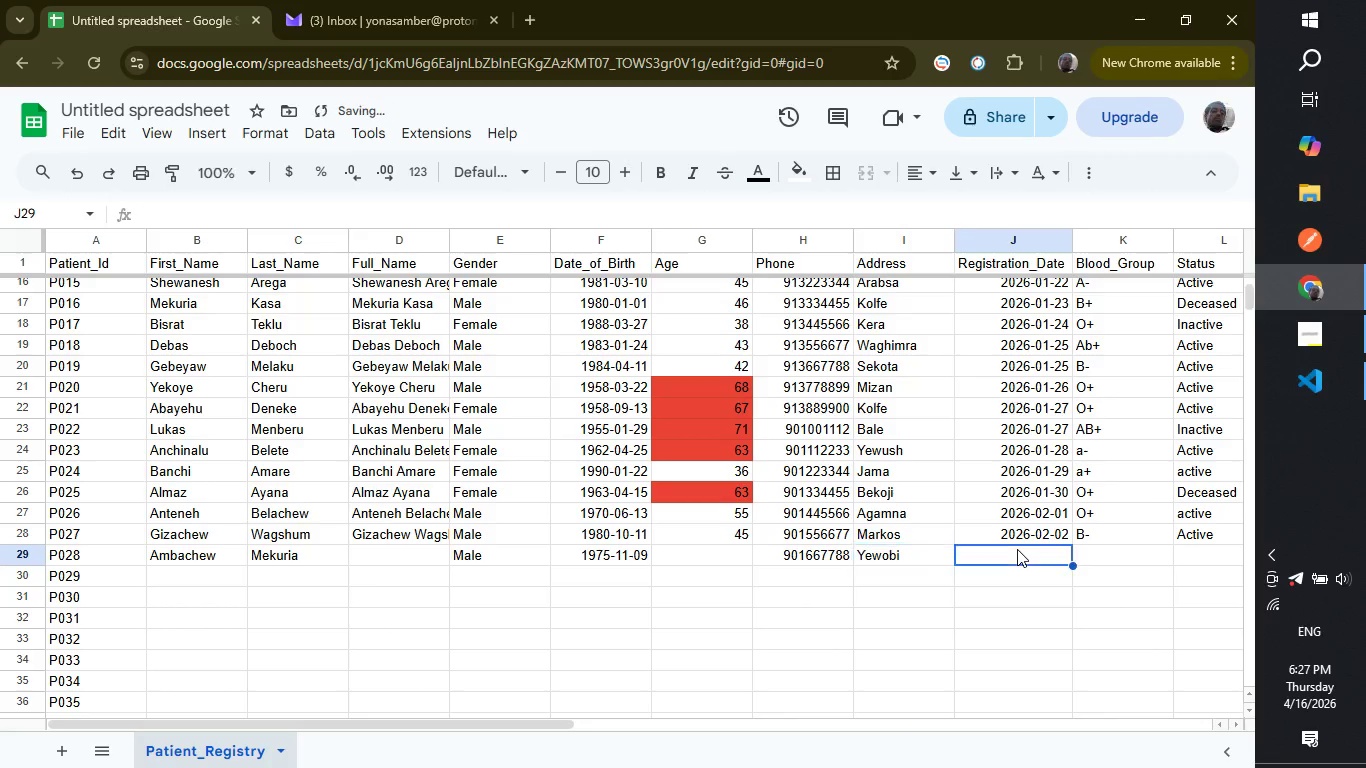 
left_click([1017, 549])
 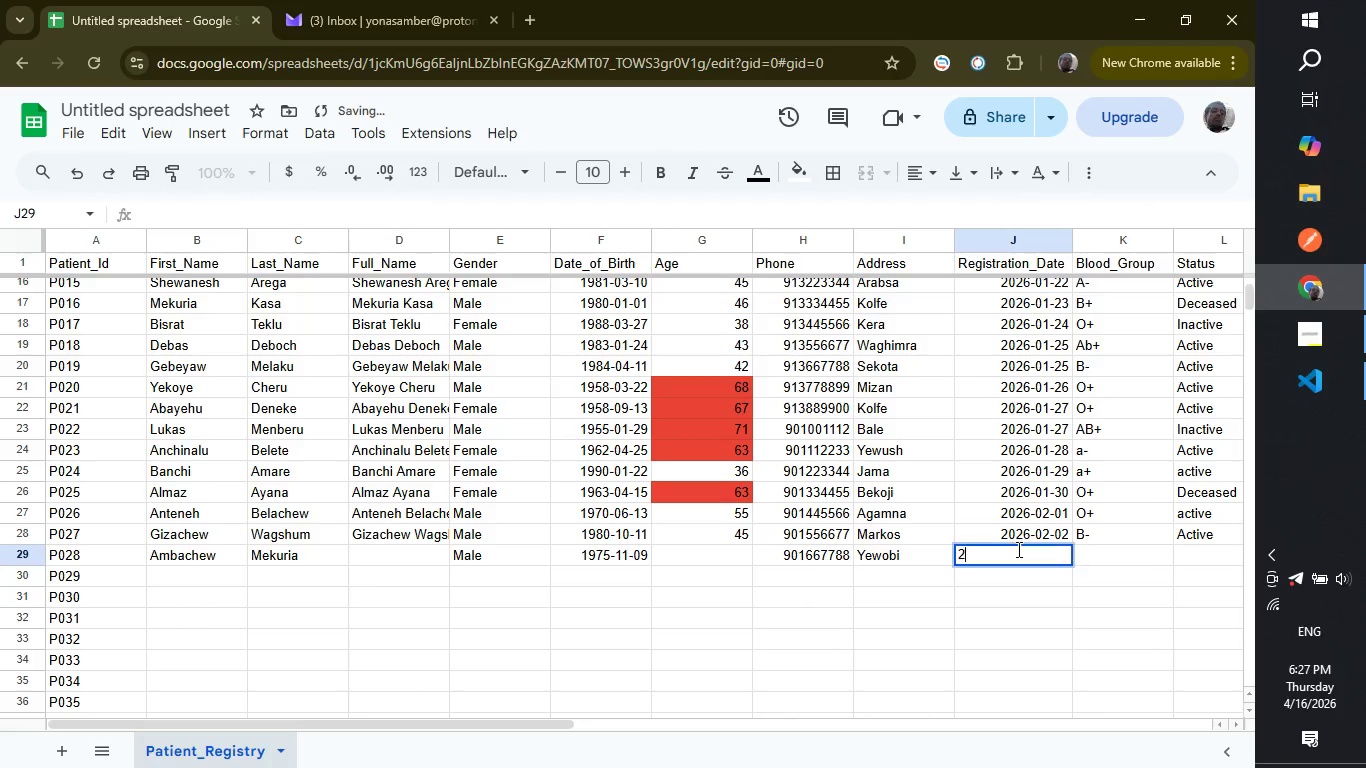 
type(2026-02-03)
 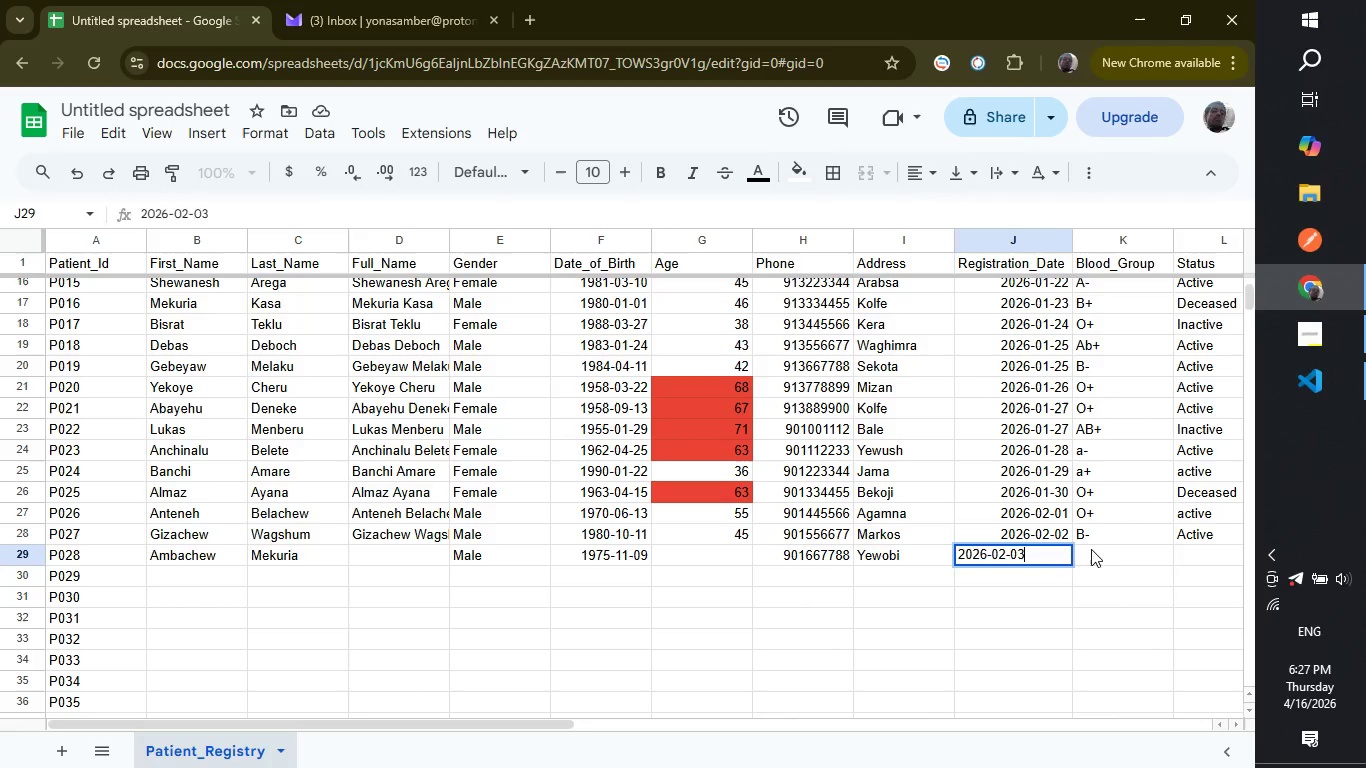 
left_click([1091, 549])
 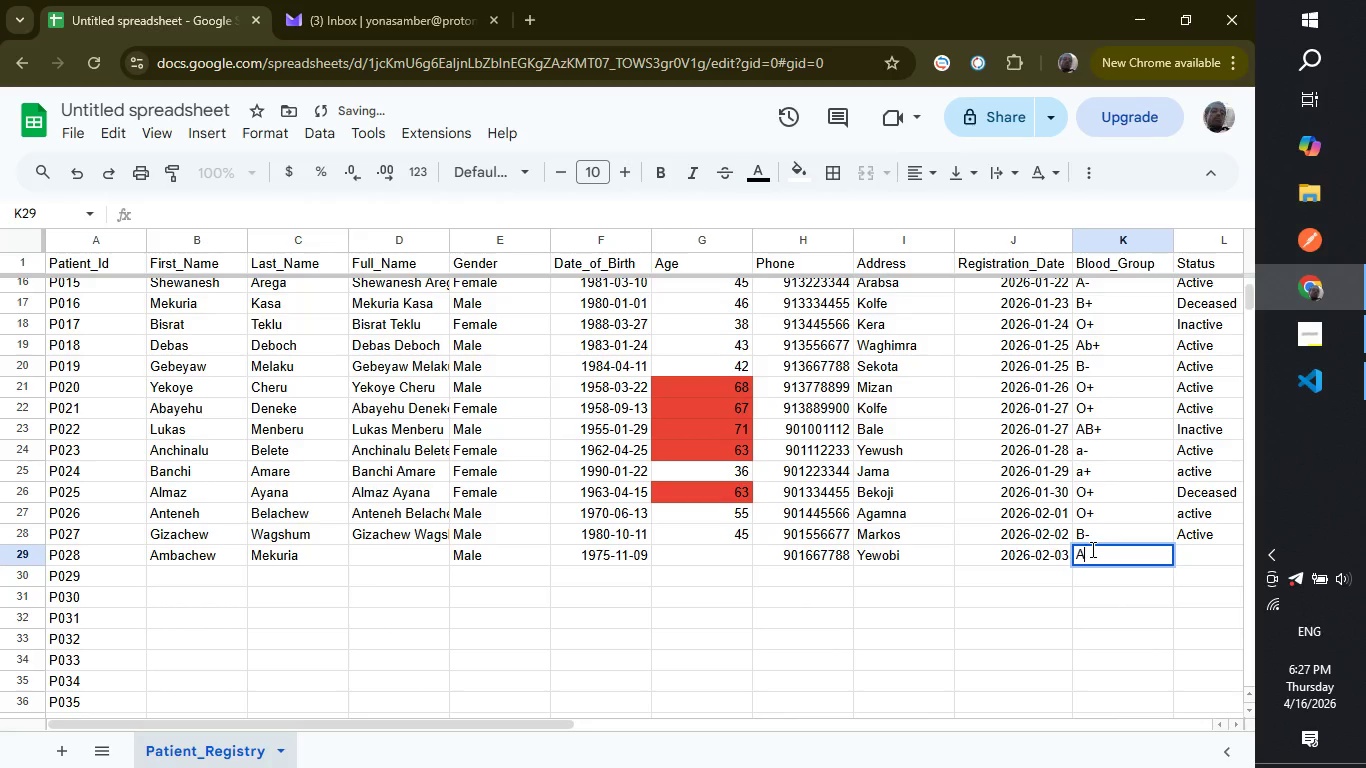 
key(Shift+ShiftRight)
 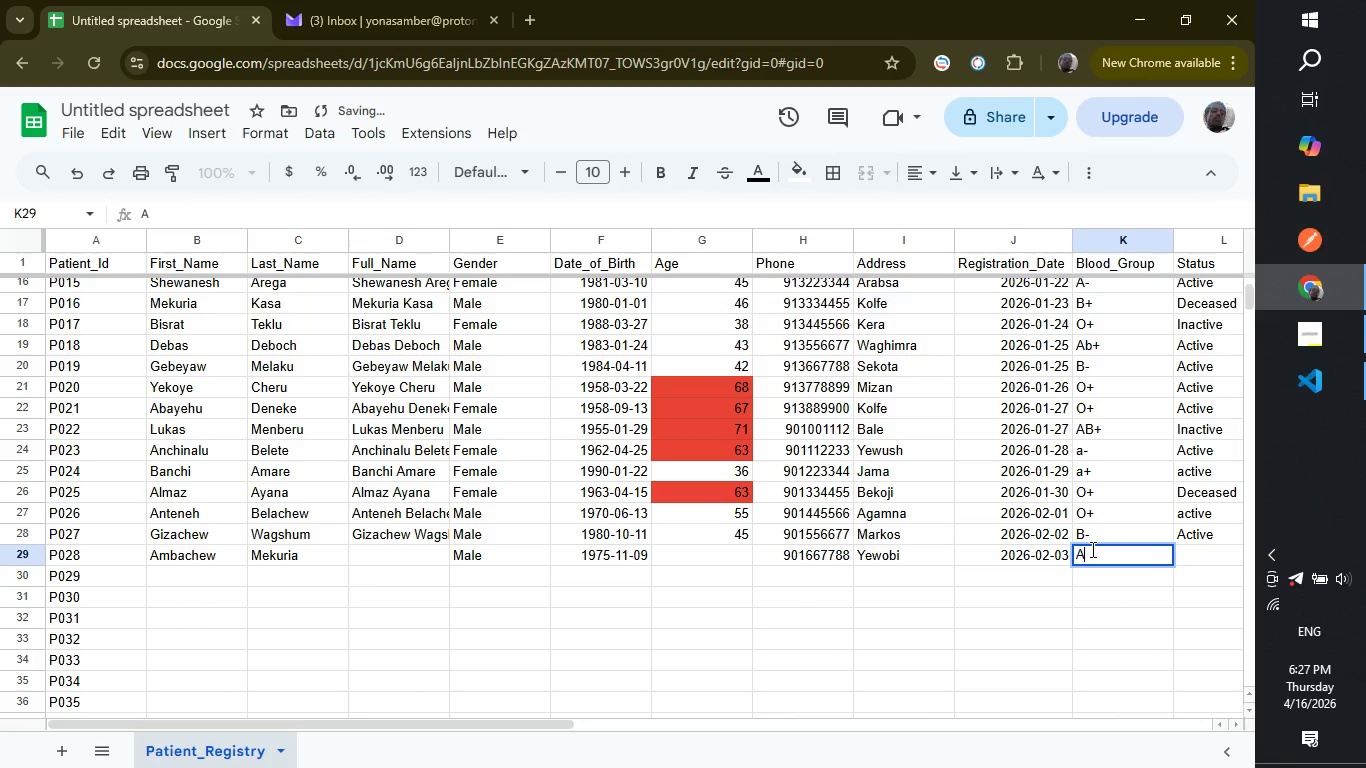 
key(Shift+A)
 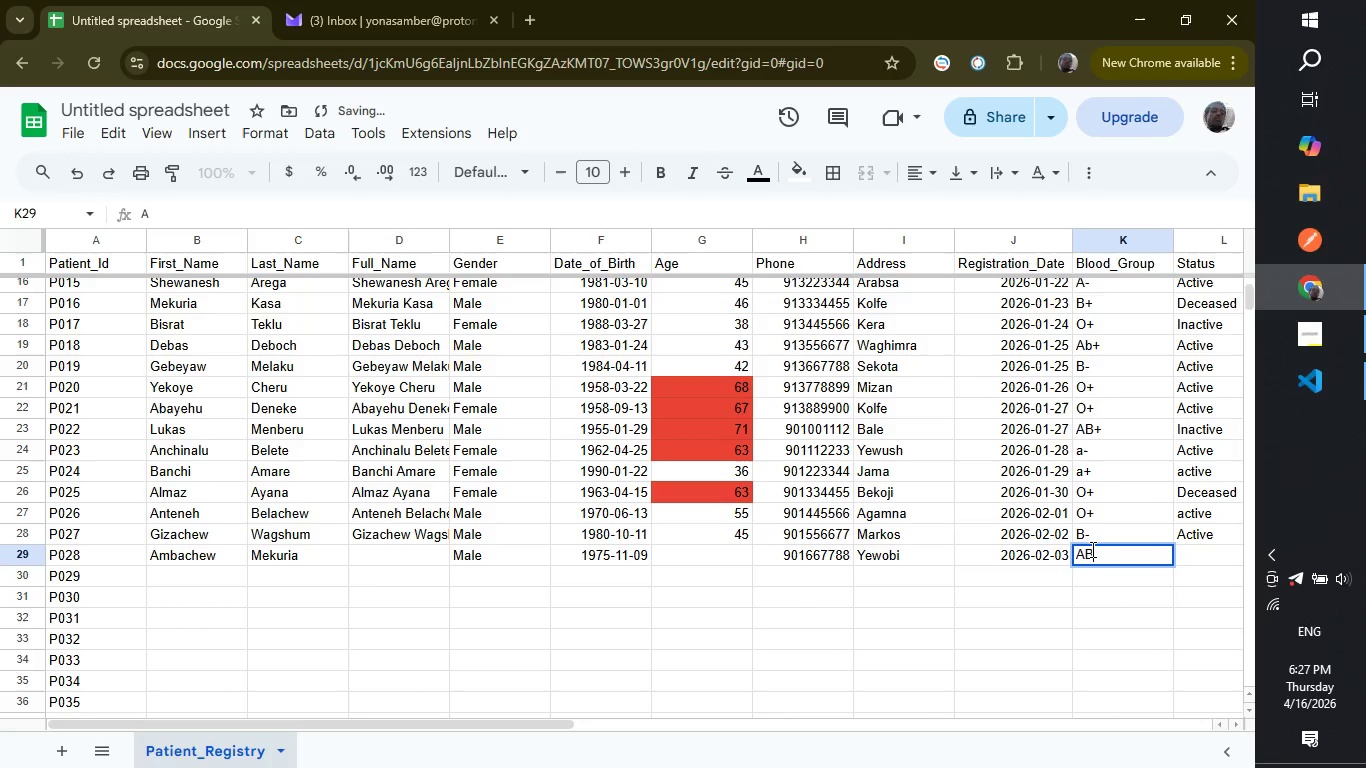 
key(Shift+ShiftRight)
 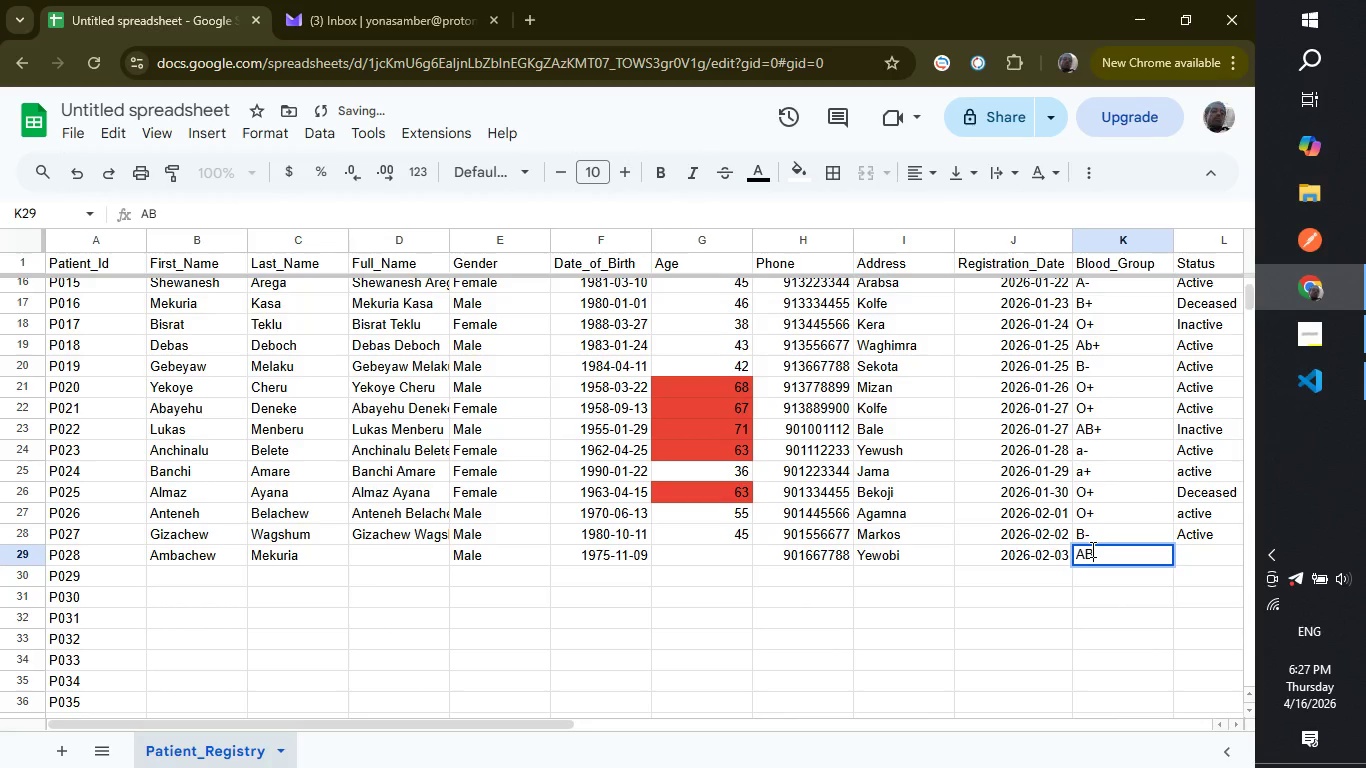 
key(Shift+B)
 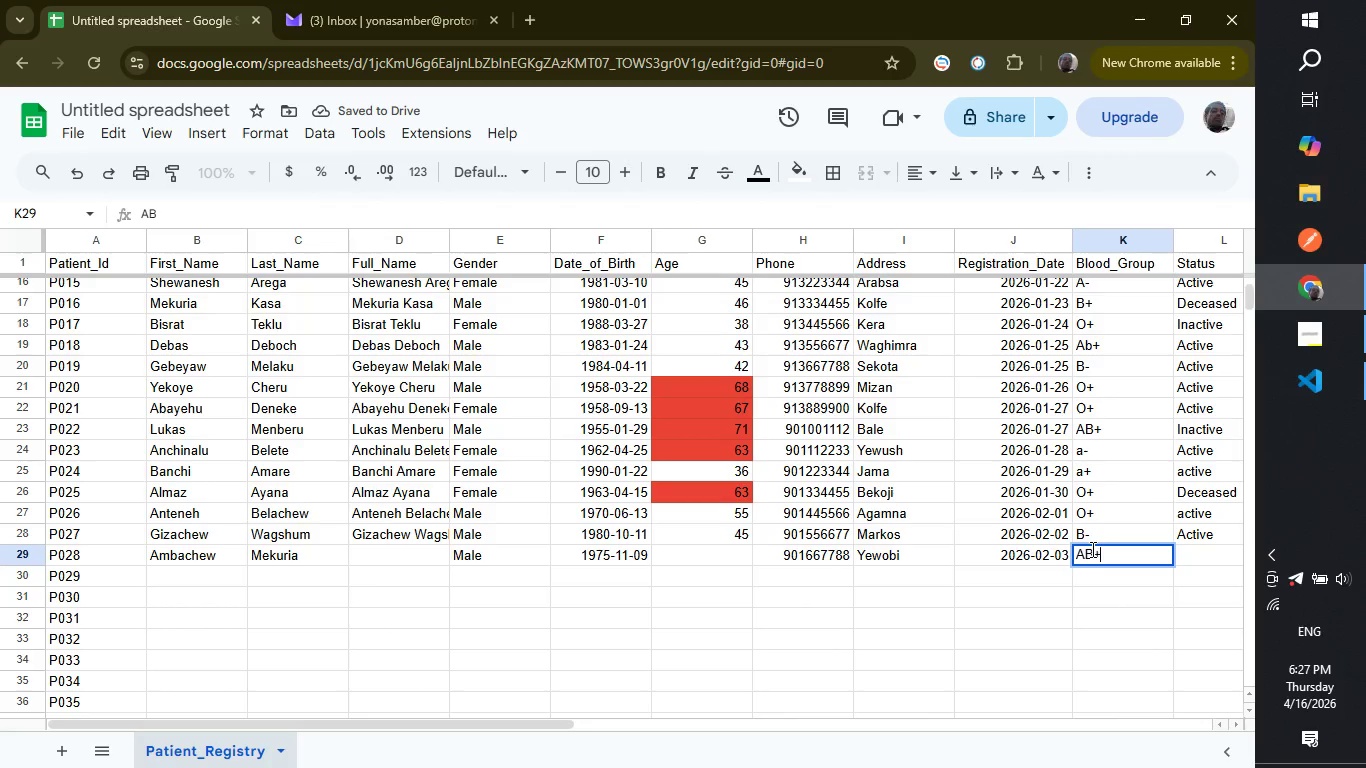 
key(Shift+ShiftLeft)
 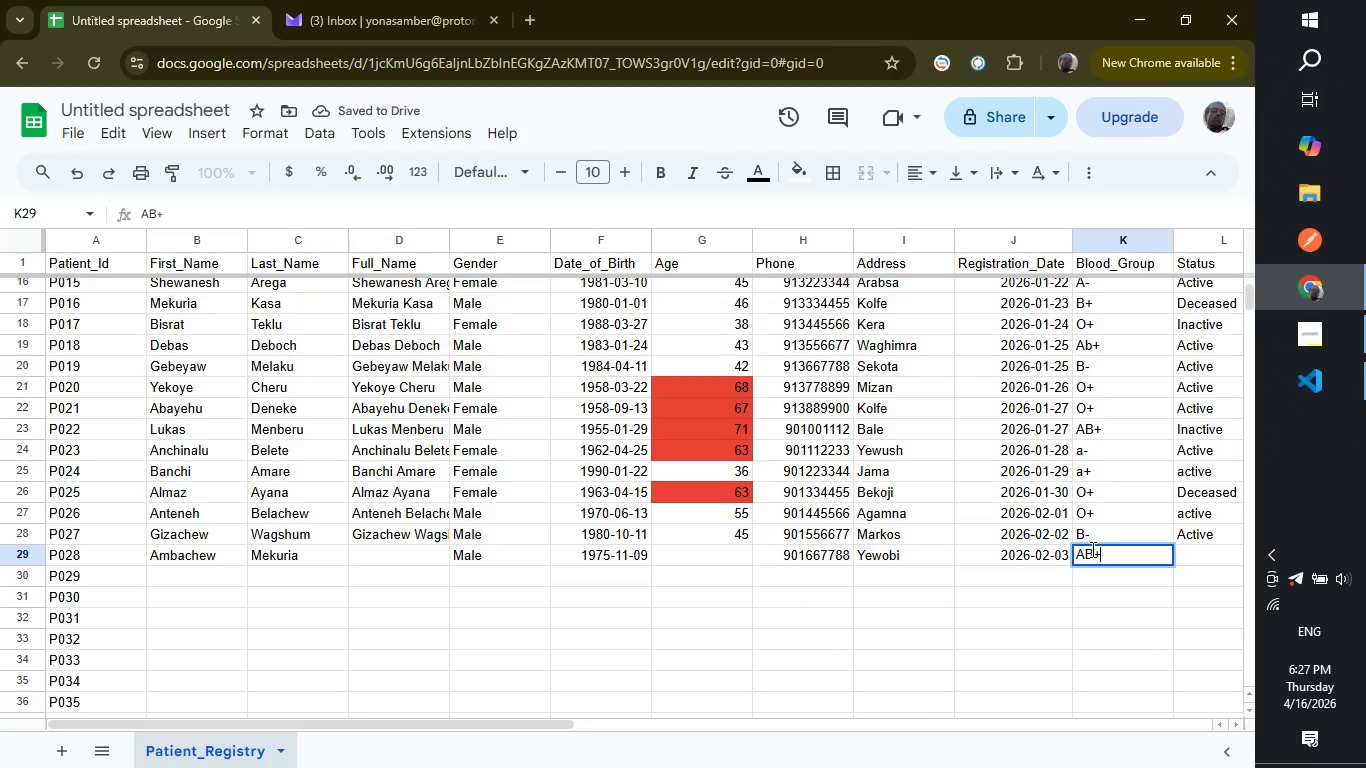 
key(Shift+Equal)
 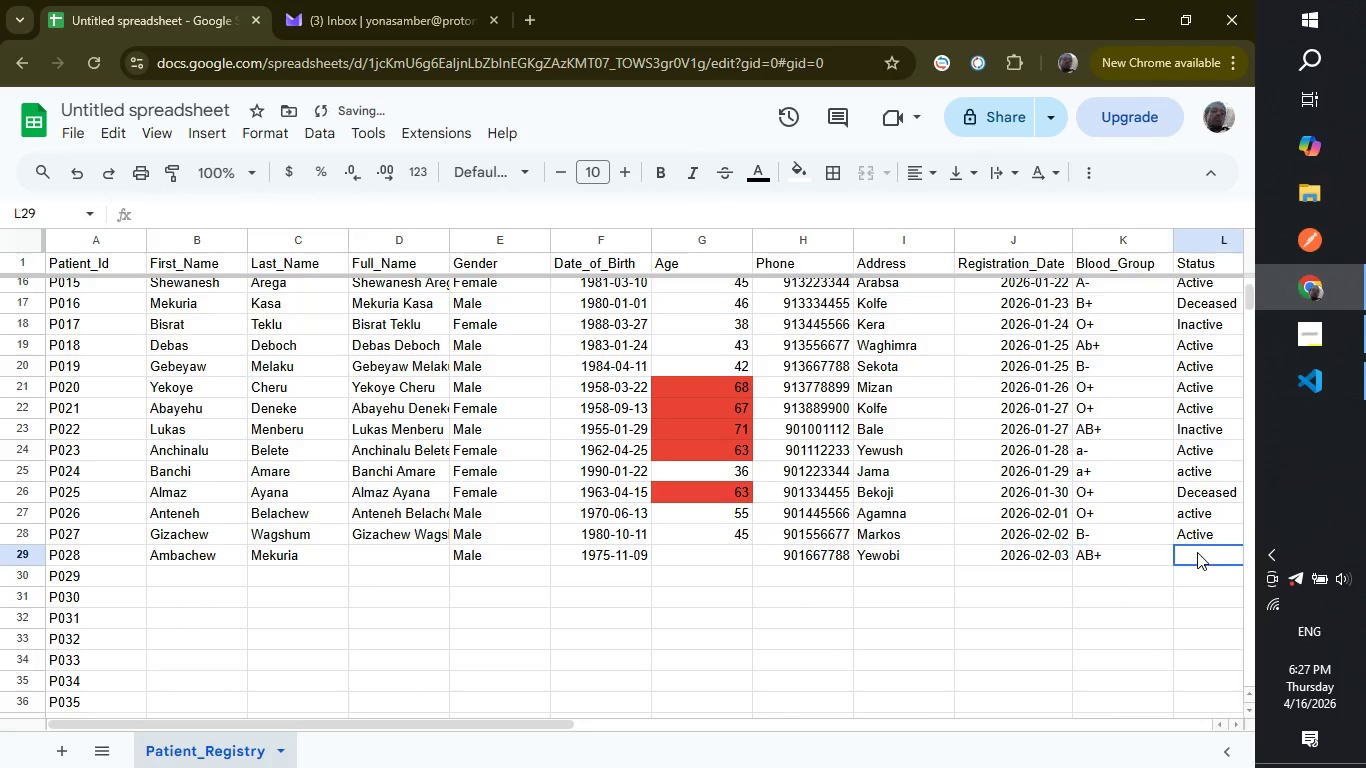 
left_click([1197, 552])
 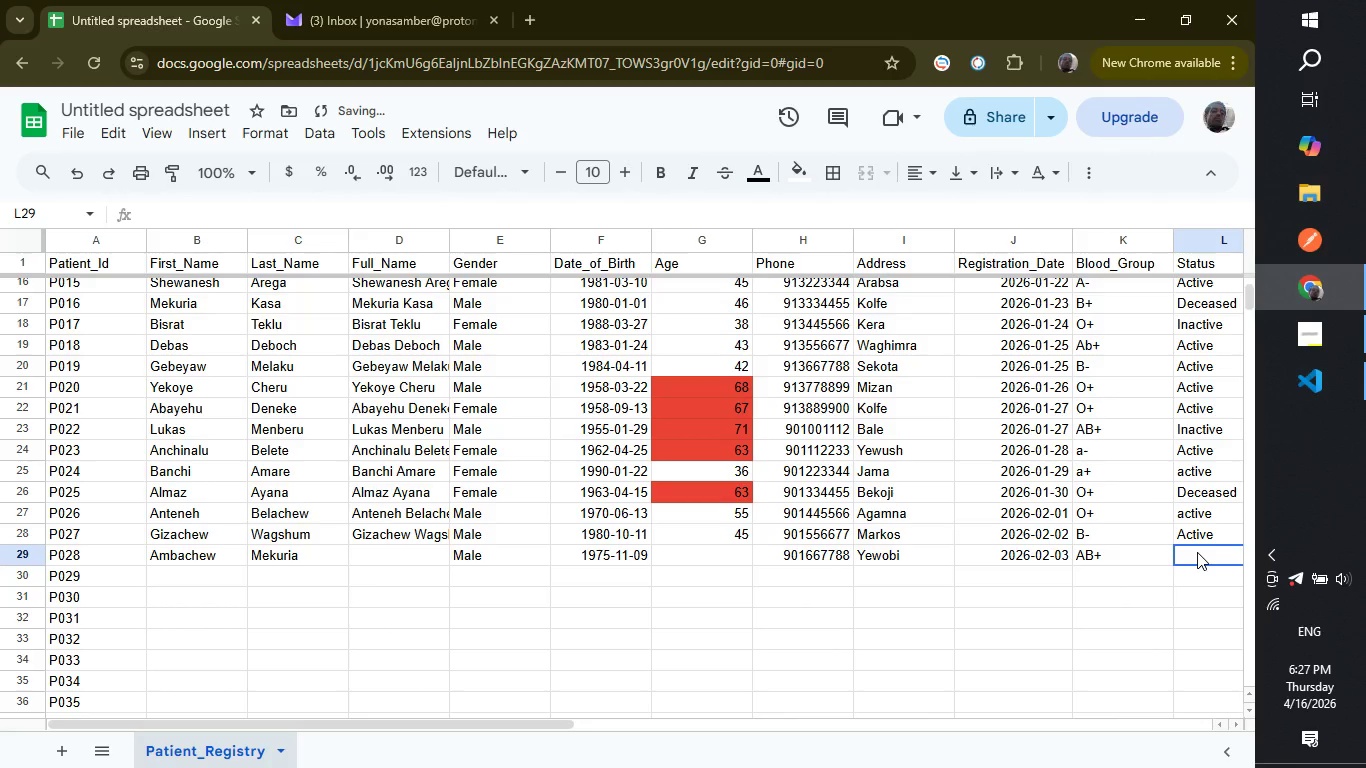 
type(Acit)
key(Backspace)
key(Backspace)
type(tive)
 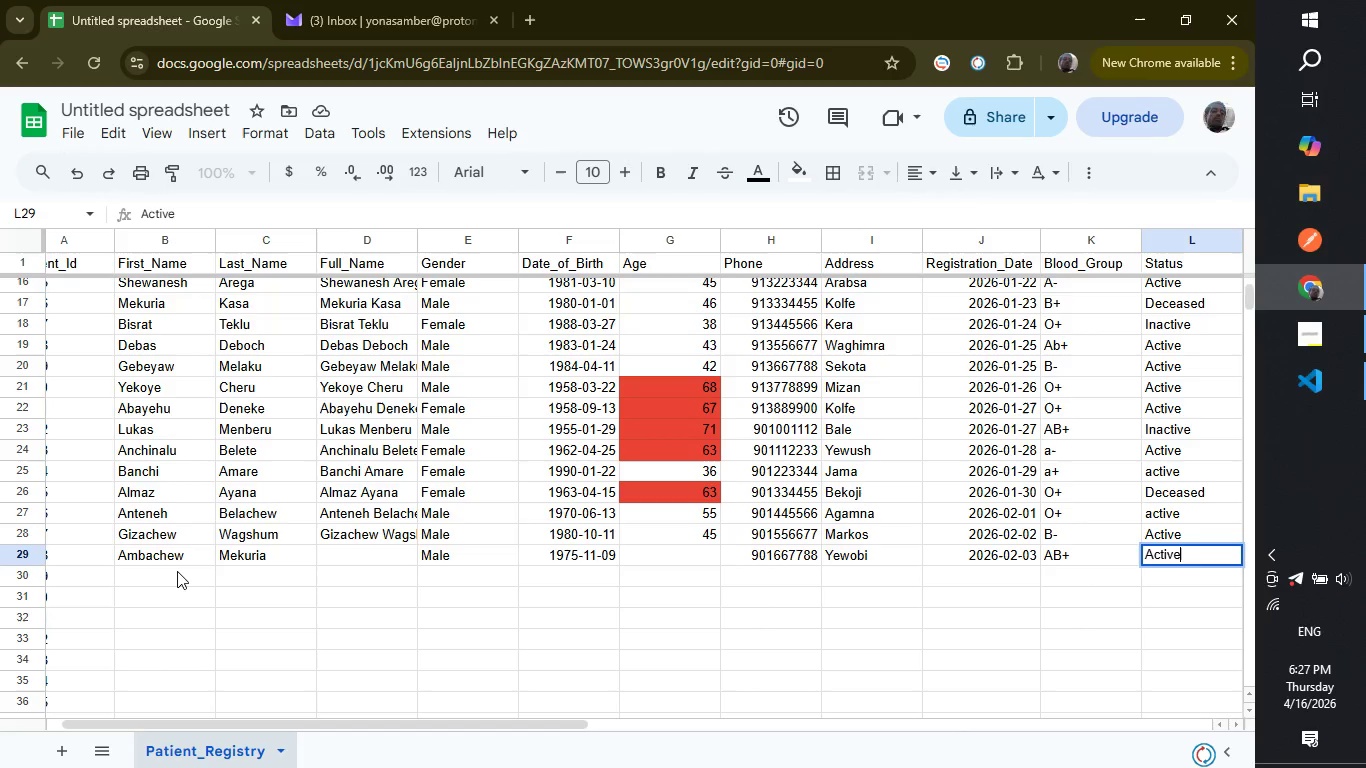 
left_click([177, 571])
 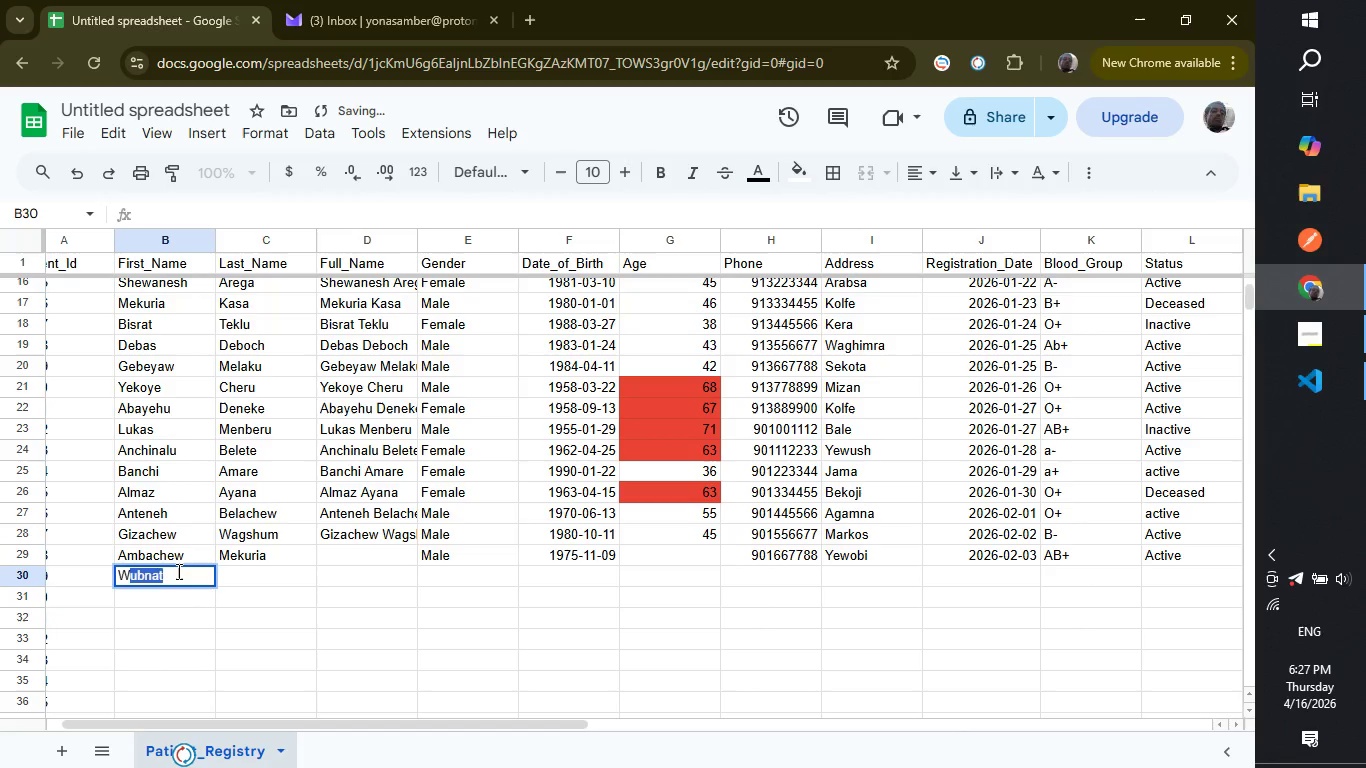 
type(Walelin)
key(Backspace)
type(gn)
 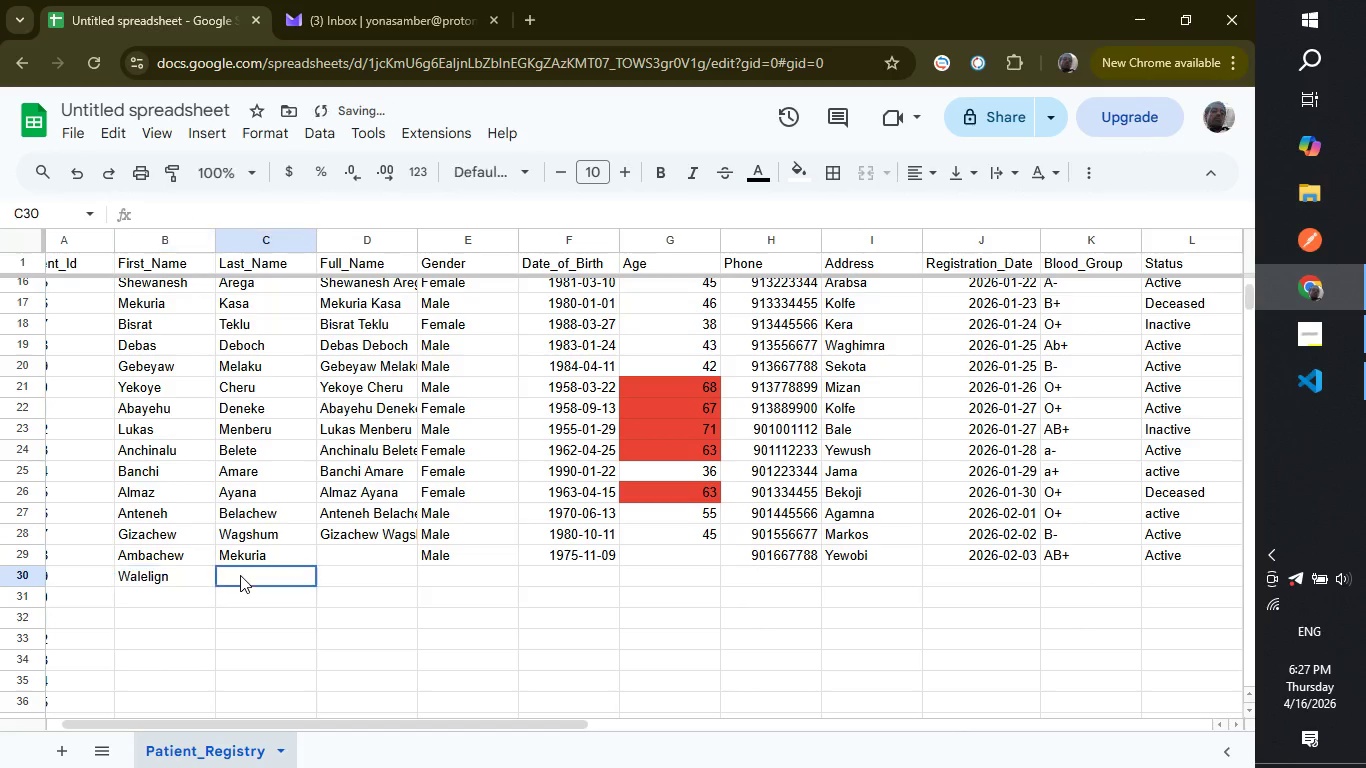 
left_click([240, 575])
 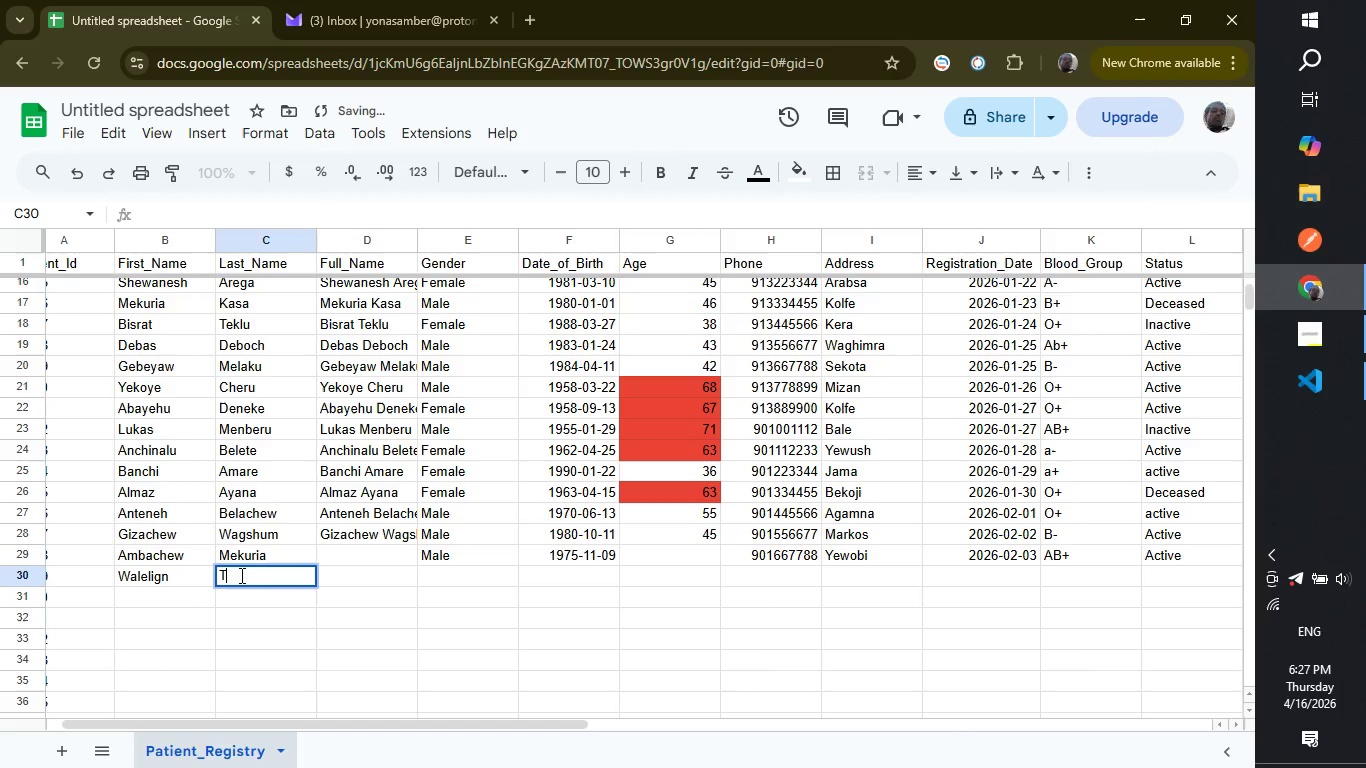 
type(Tamirat)
 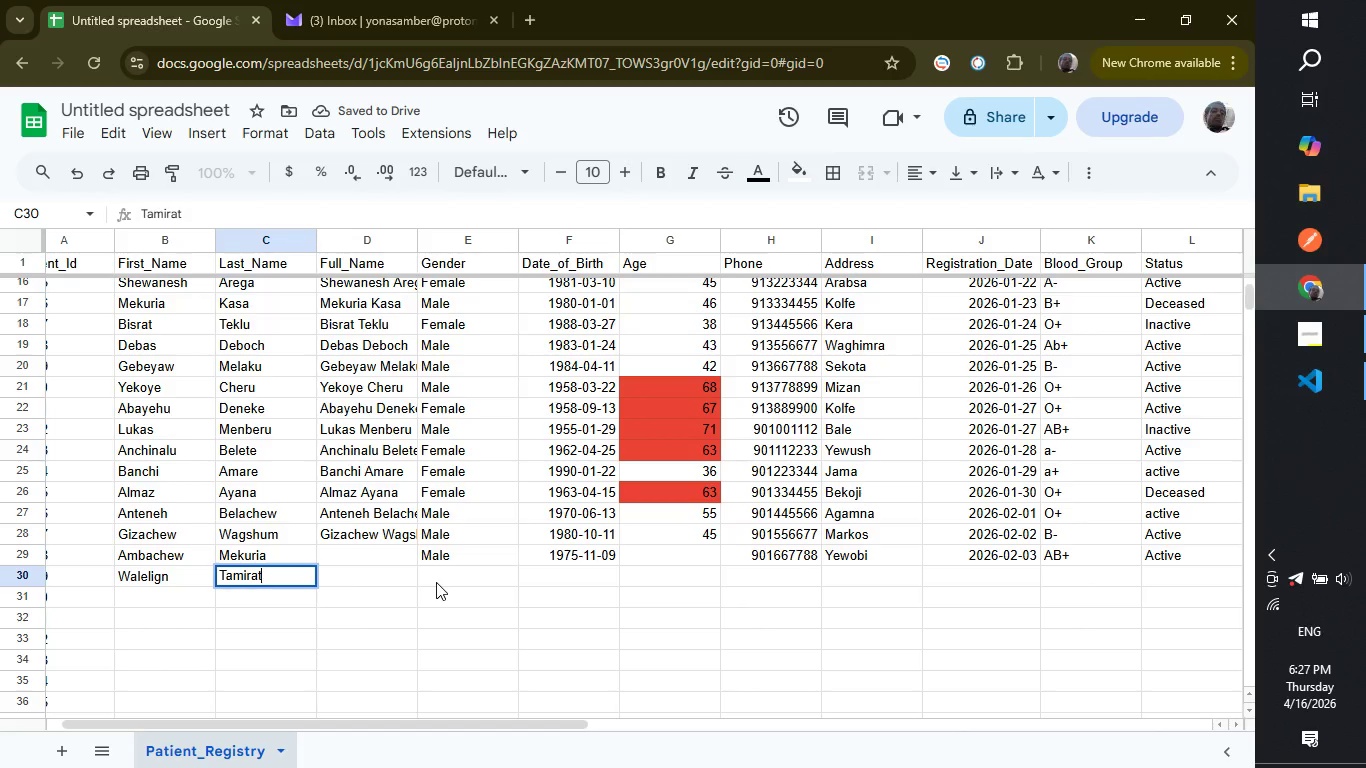 
left_click([436, 582])
 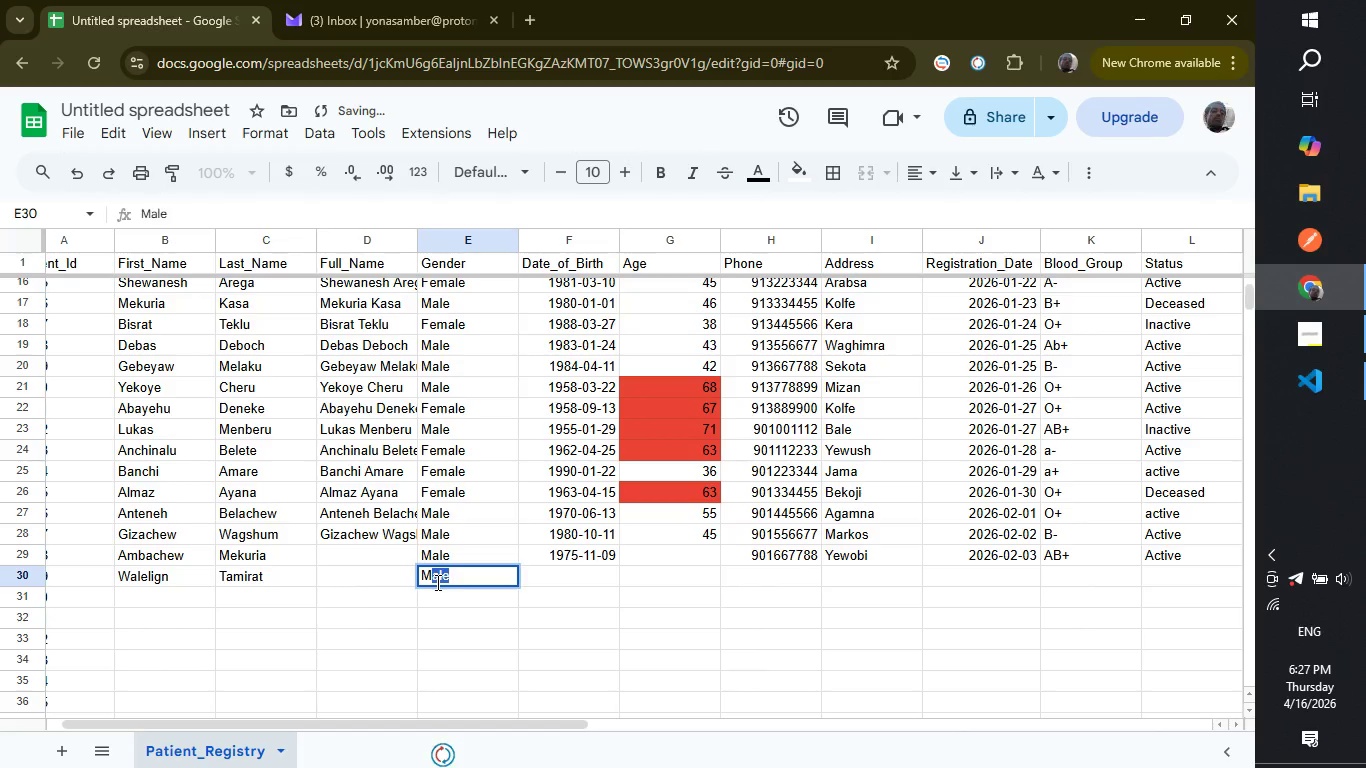 
type(Male)
 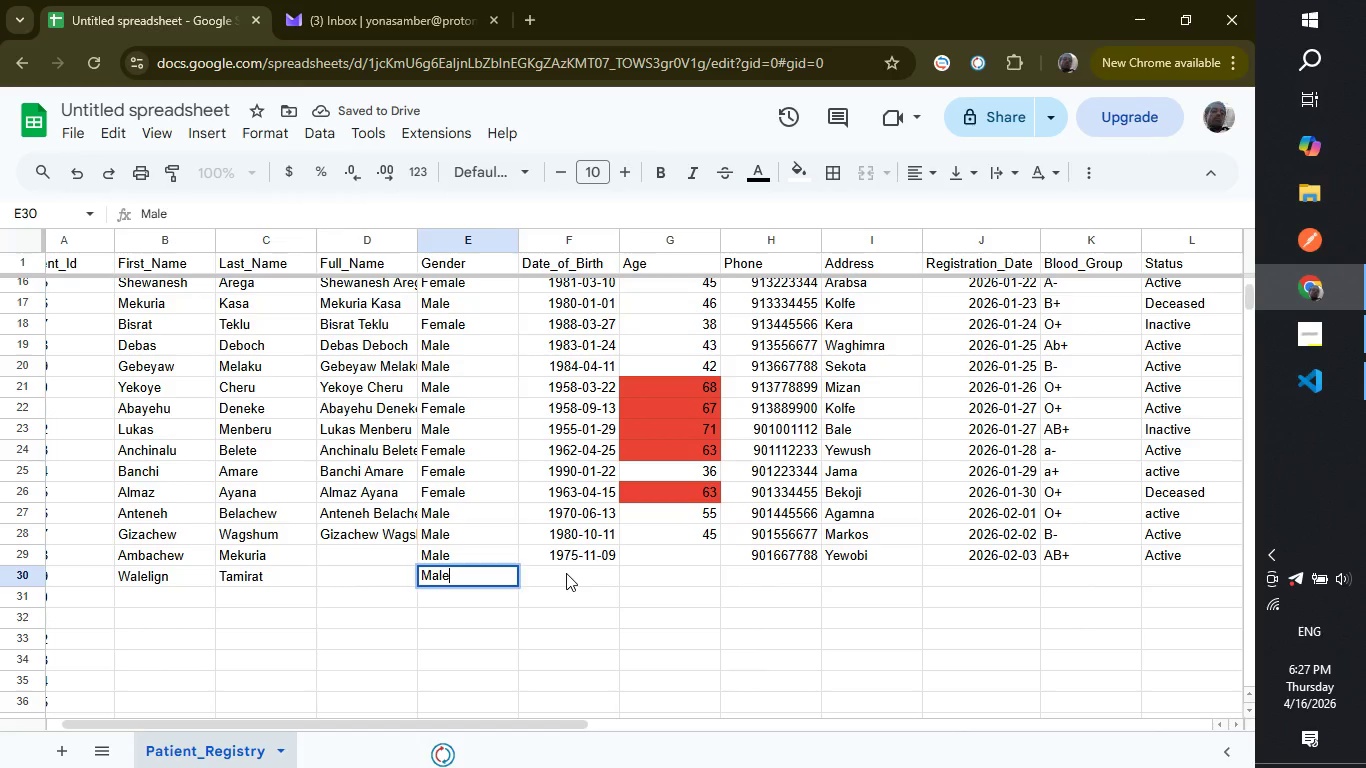 
left_click([566, 573])
 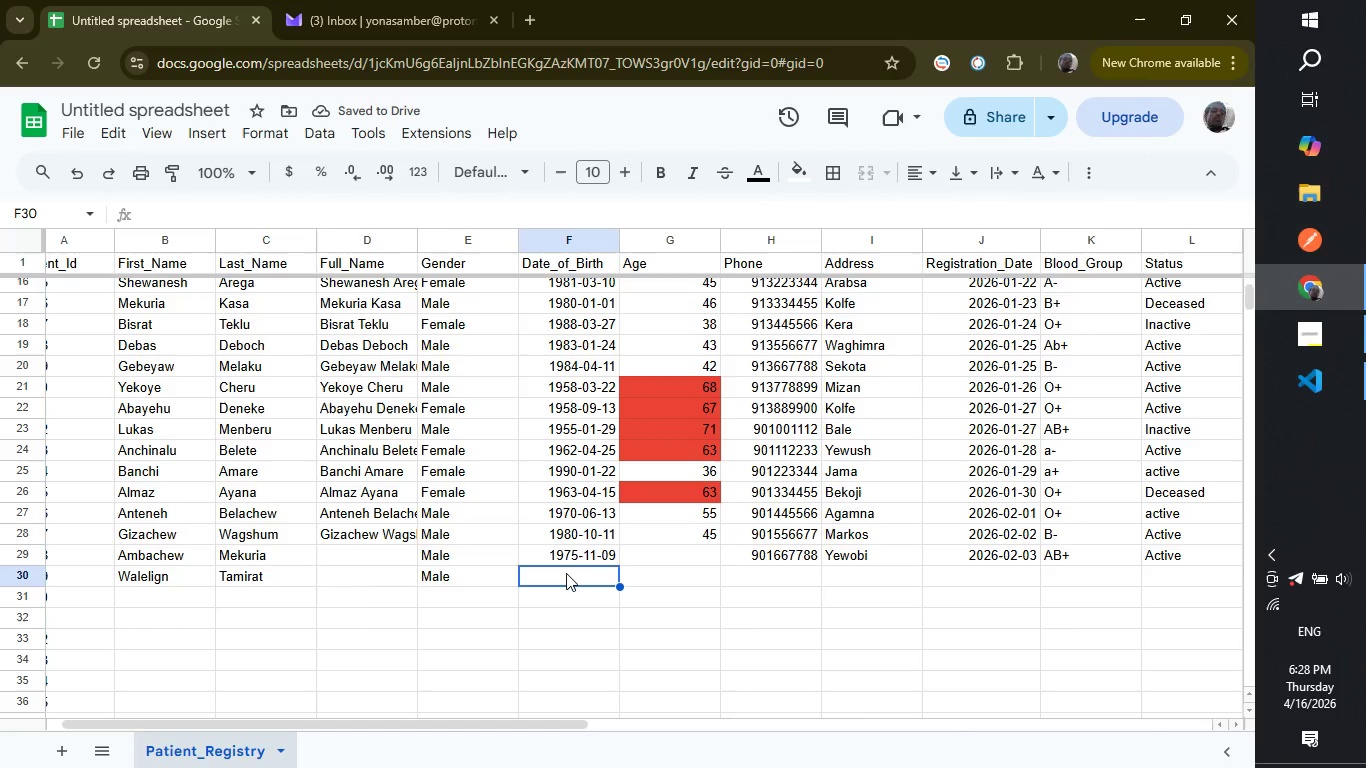 
type(1955)
key(Backspace)
key(Backspace)
type(60-07-27)
 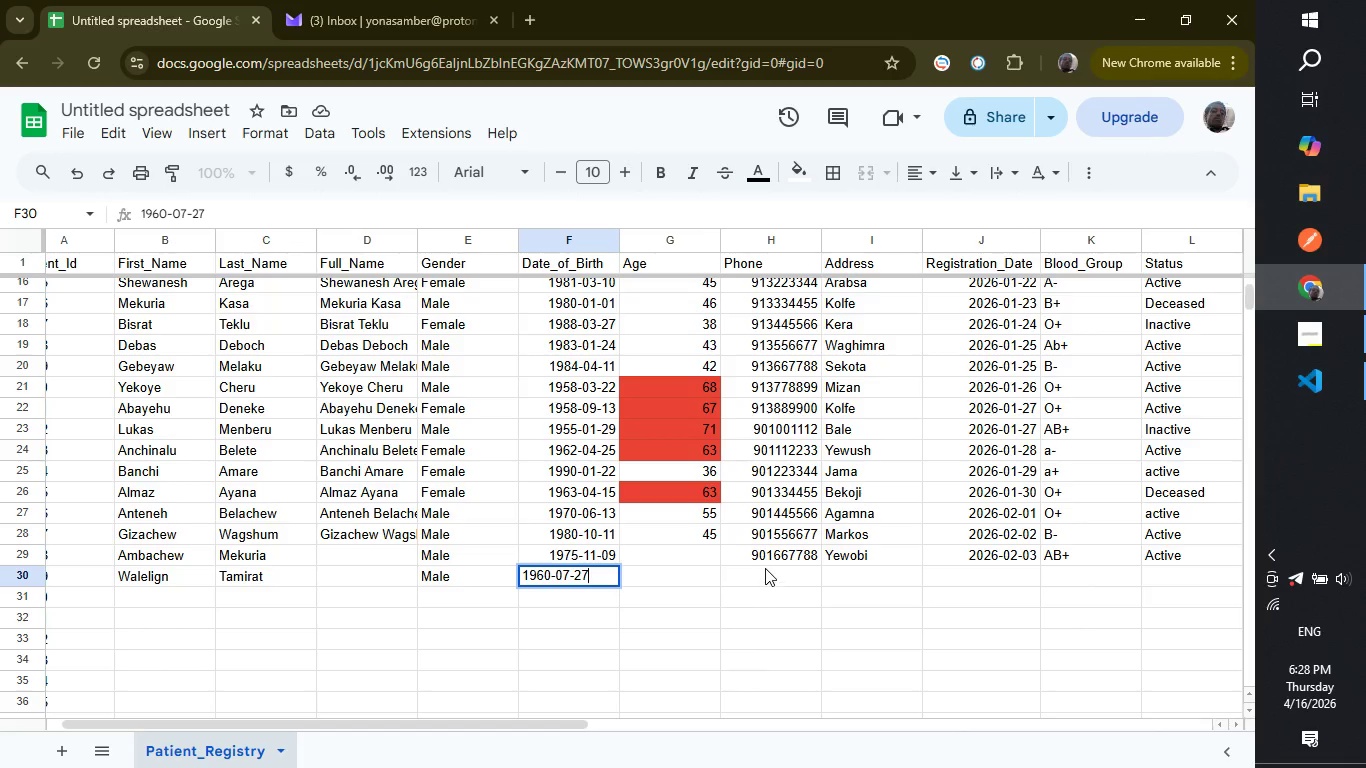 
left_click([765, 568])
 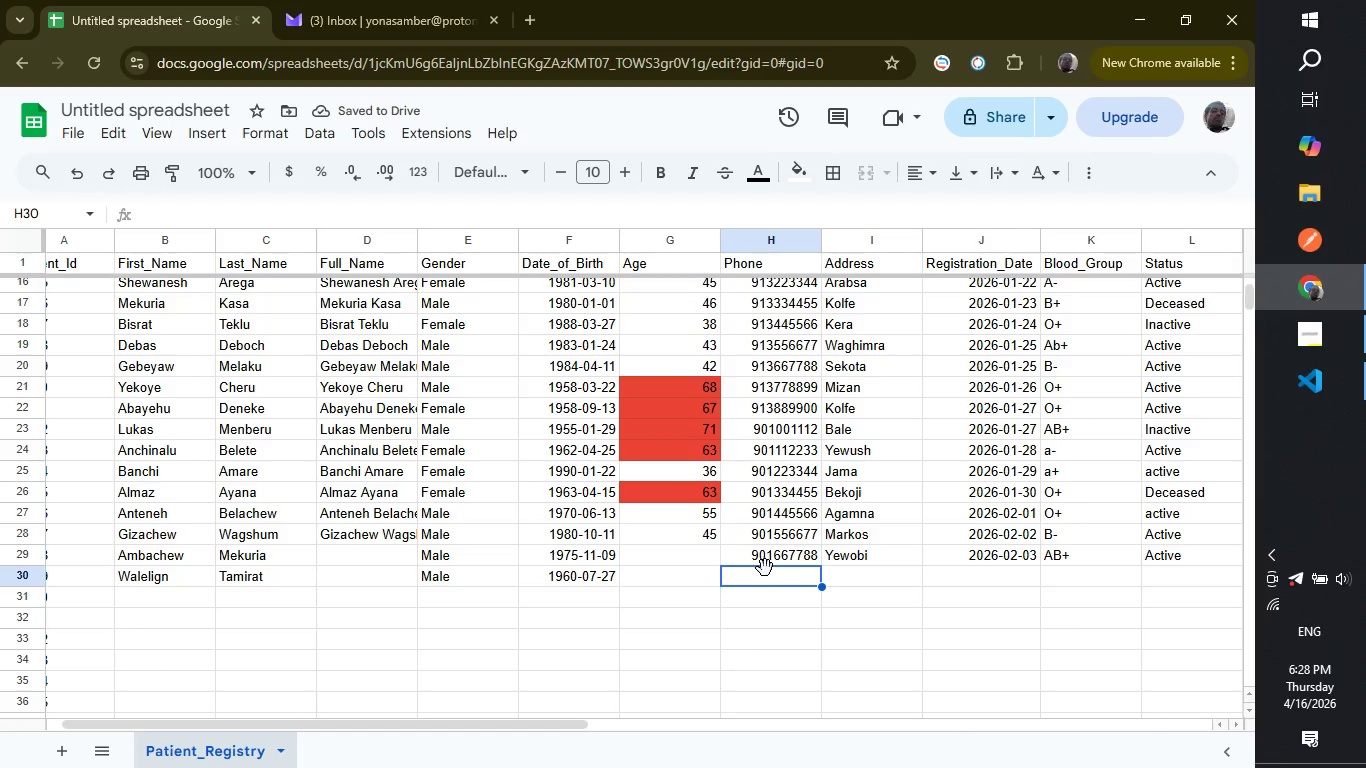 
type(09012766)
key(Backspace)
key(Backspace)
key(Backspace)
key(Backspace)
type(778899)
 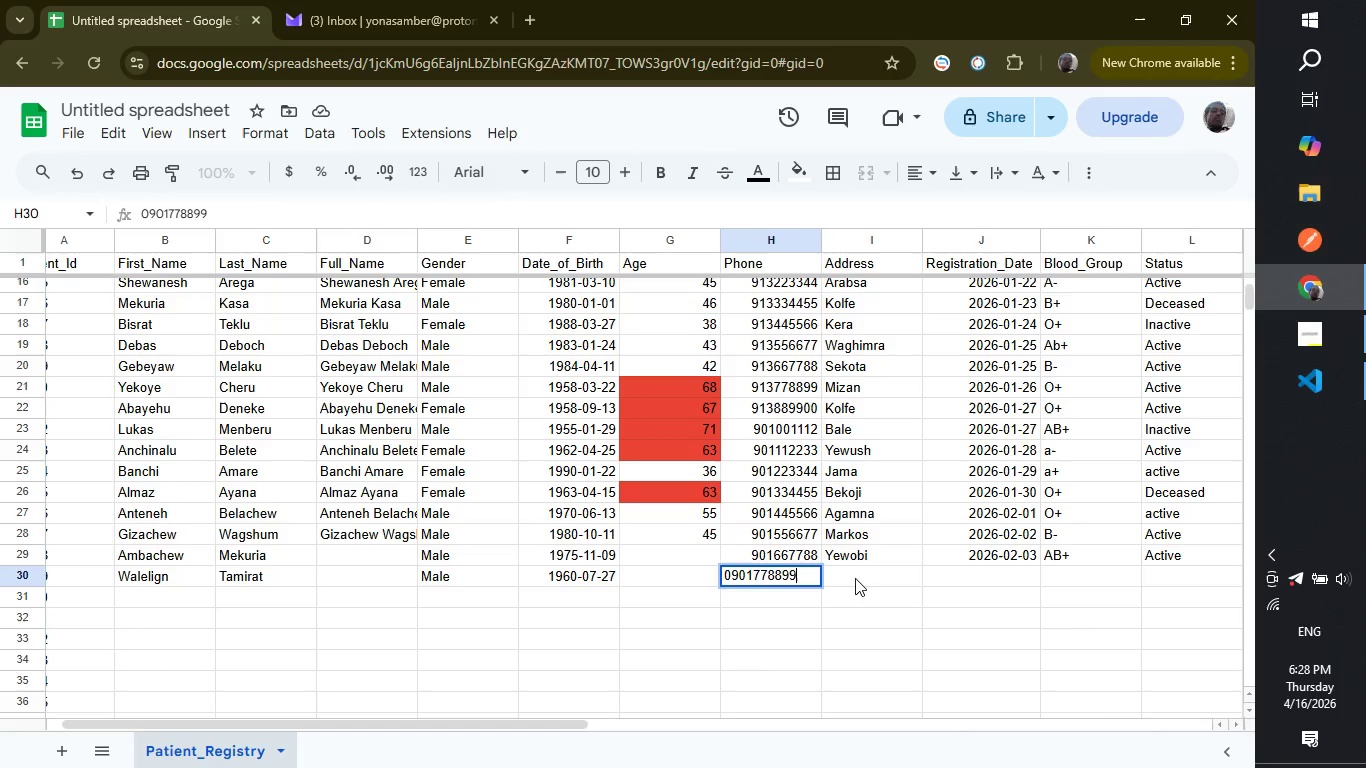 
left_click([855, 578])
 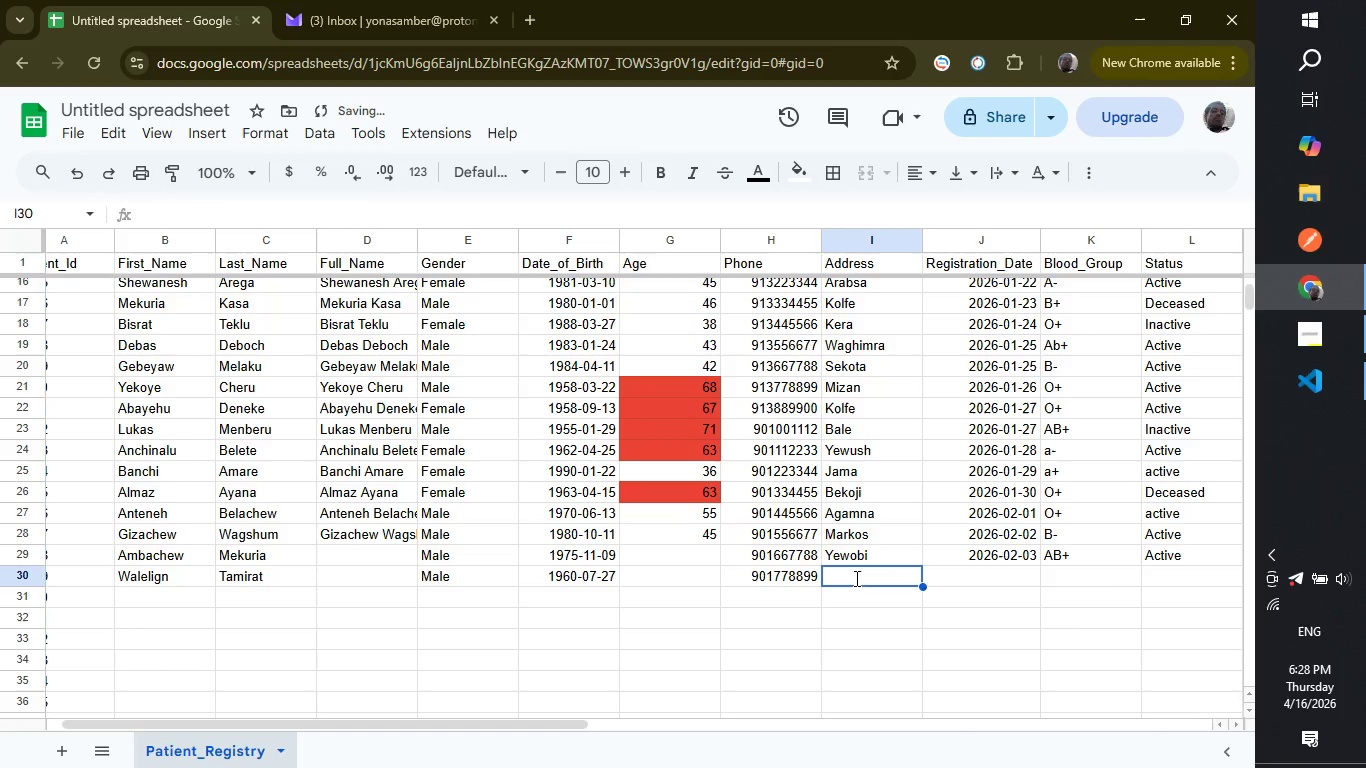 
type(Enaskay)
 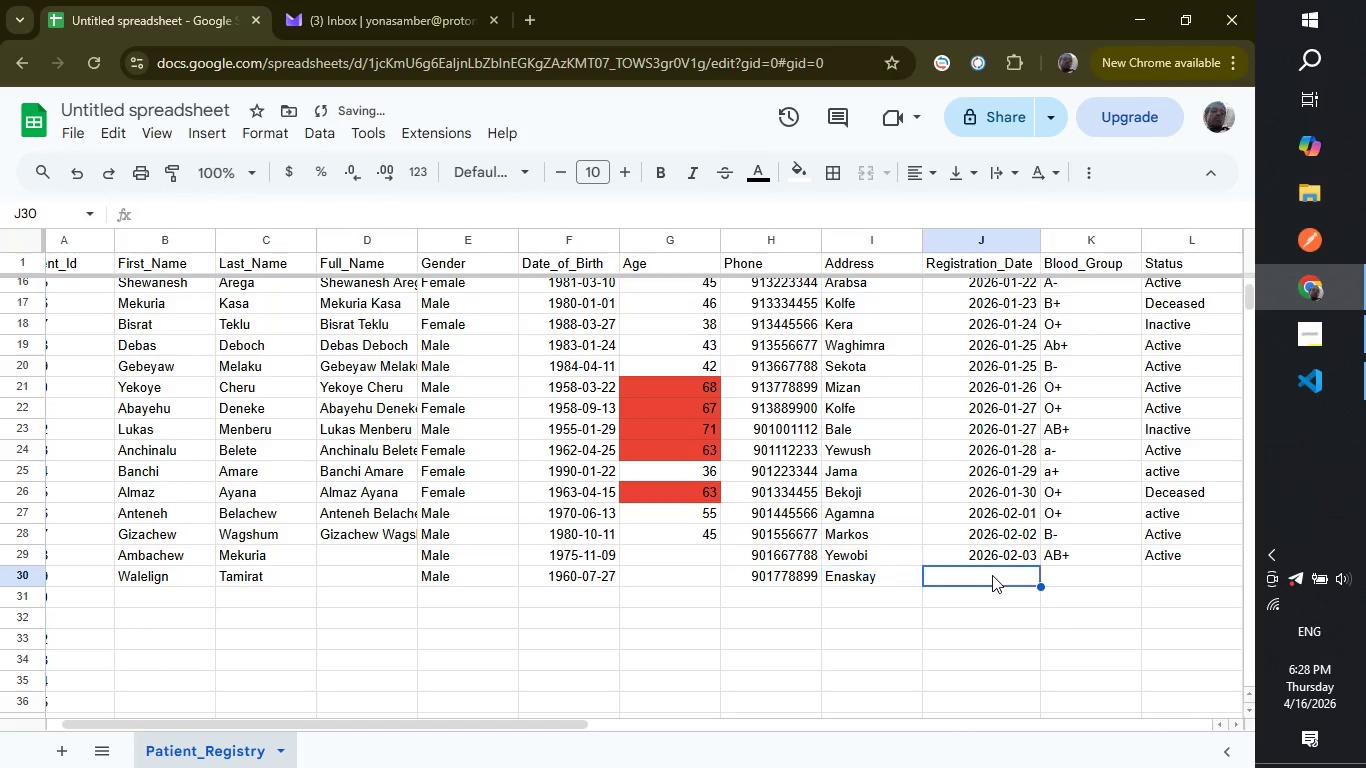 
left_click([992, 575])
 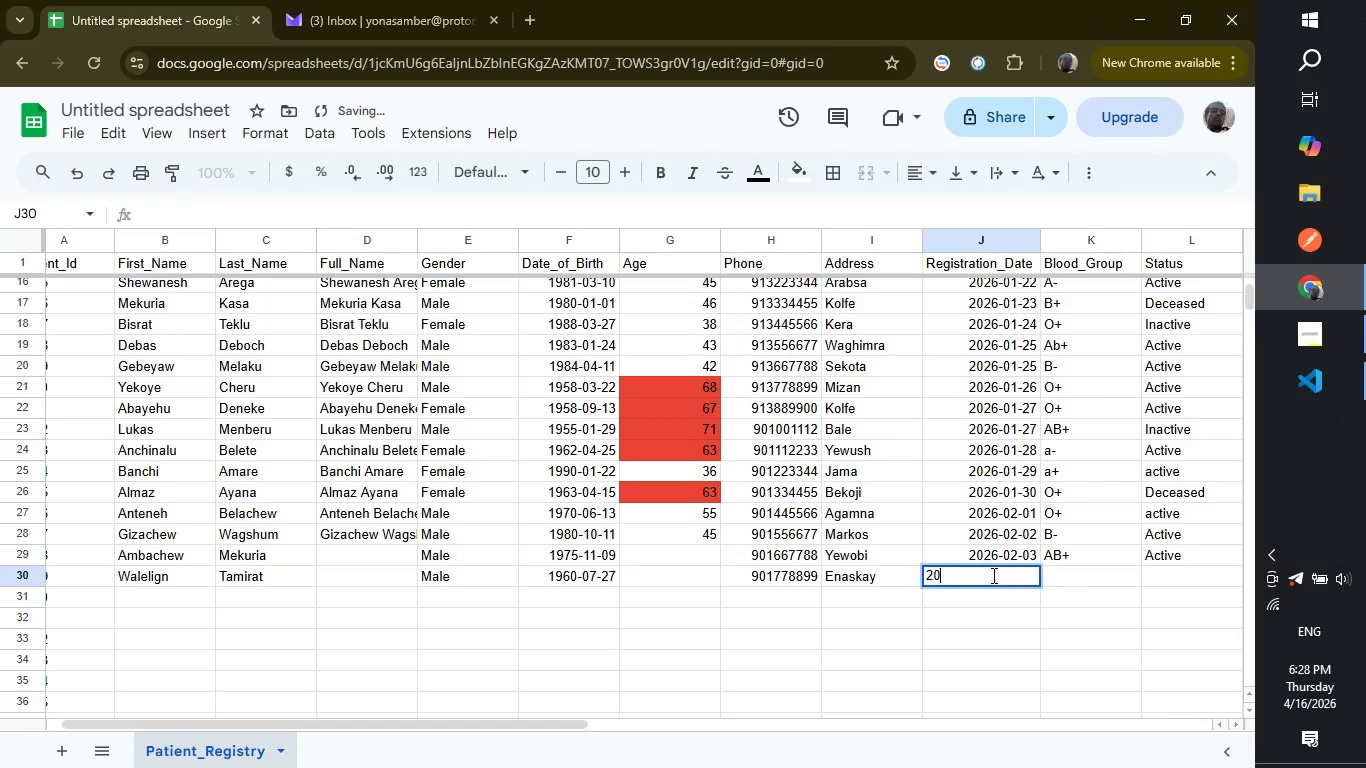 
type(2026-02)
 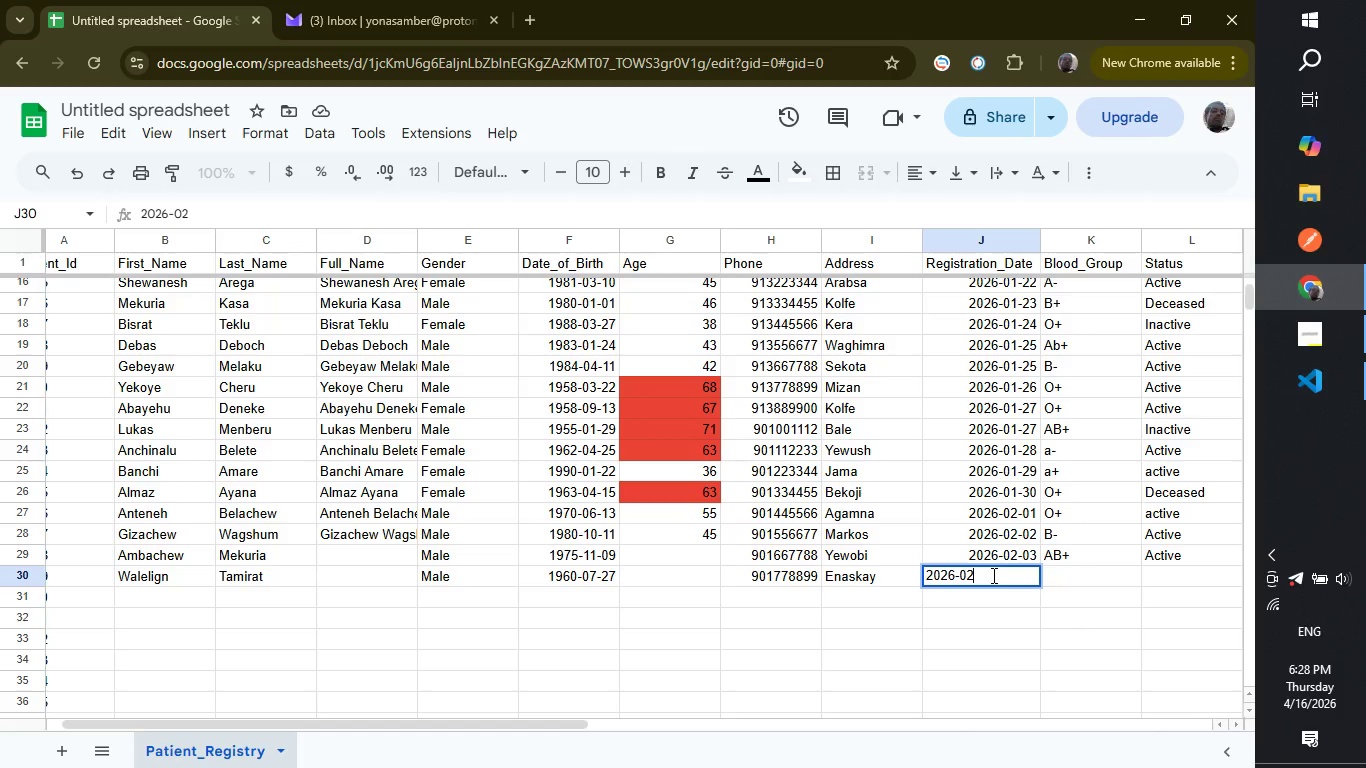 
wait(13.41)
 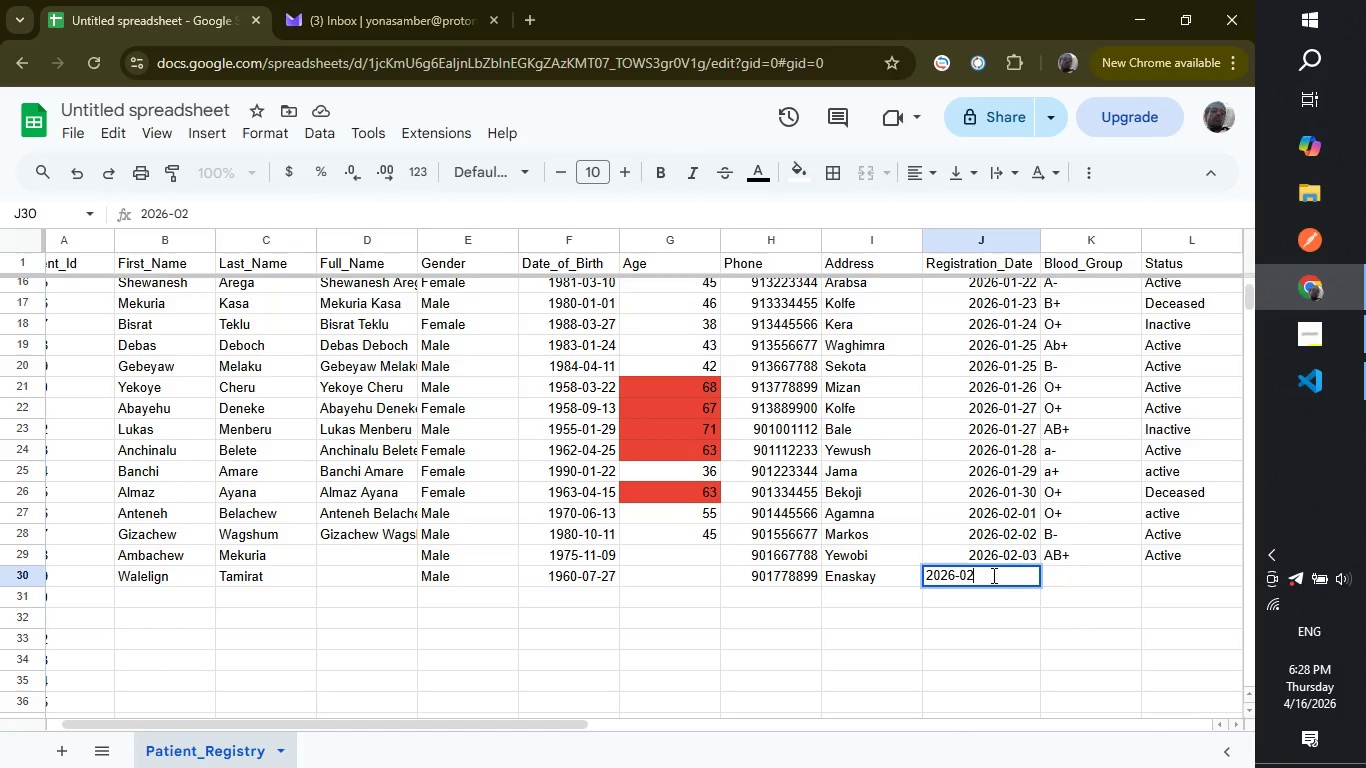 
type(-04)
 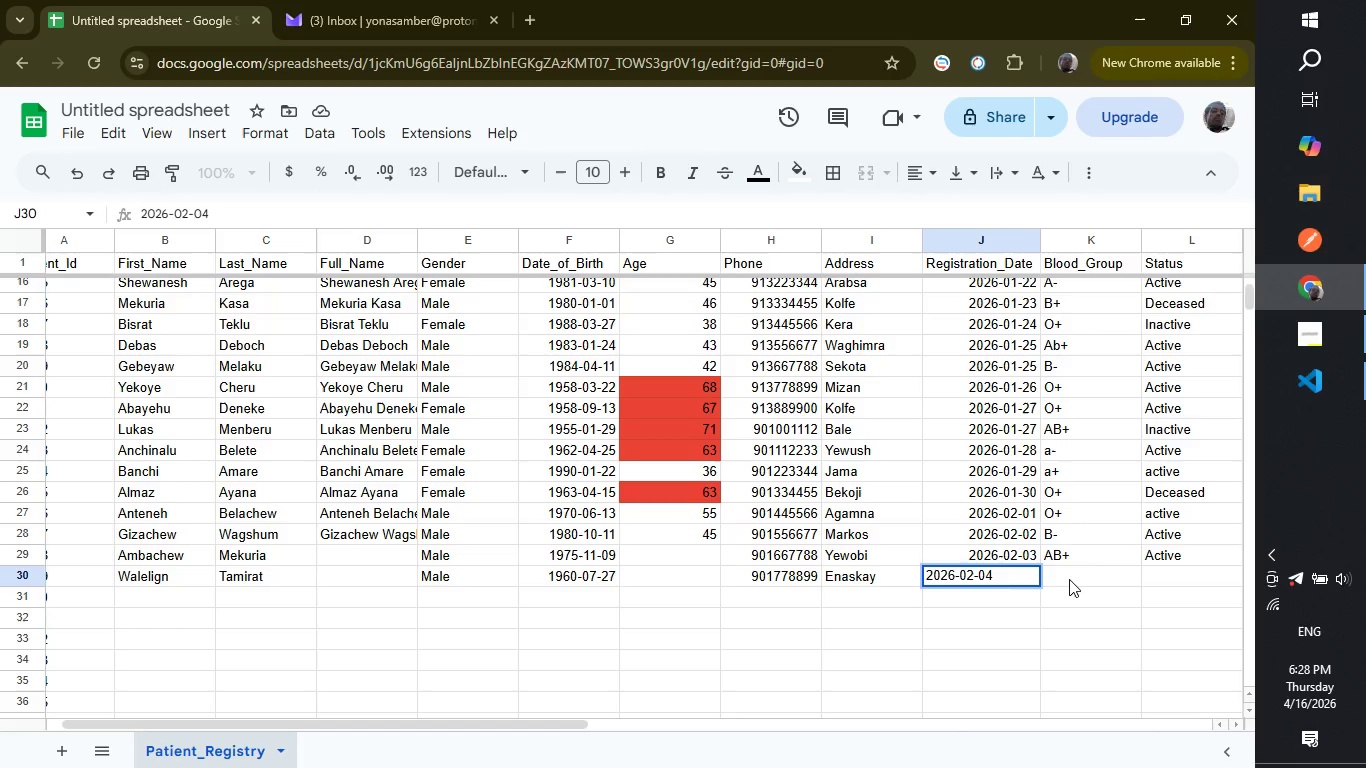 
left_click([1069, 579])
 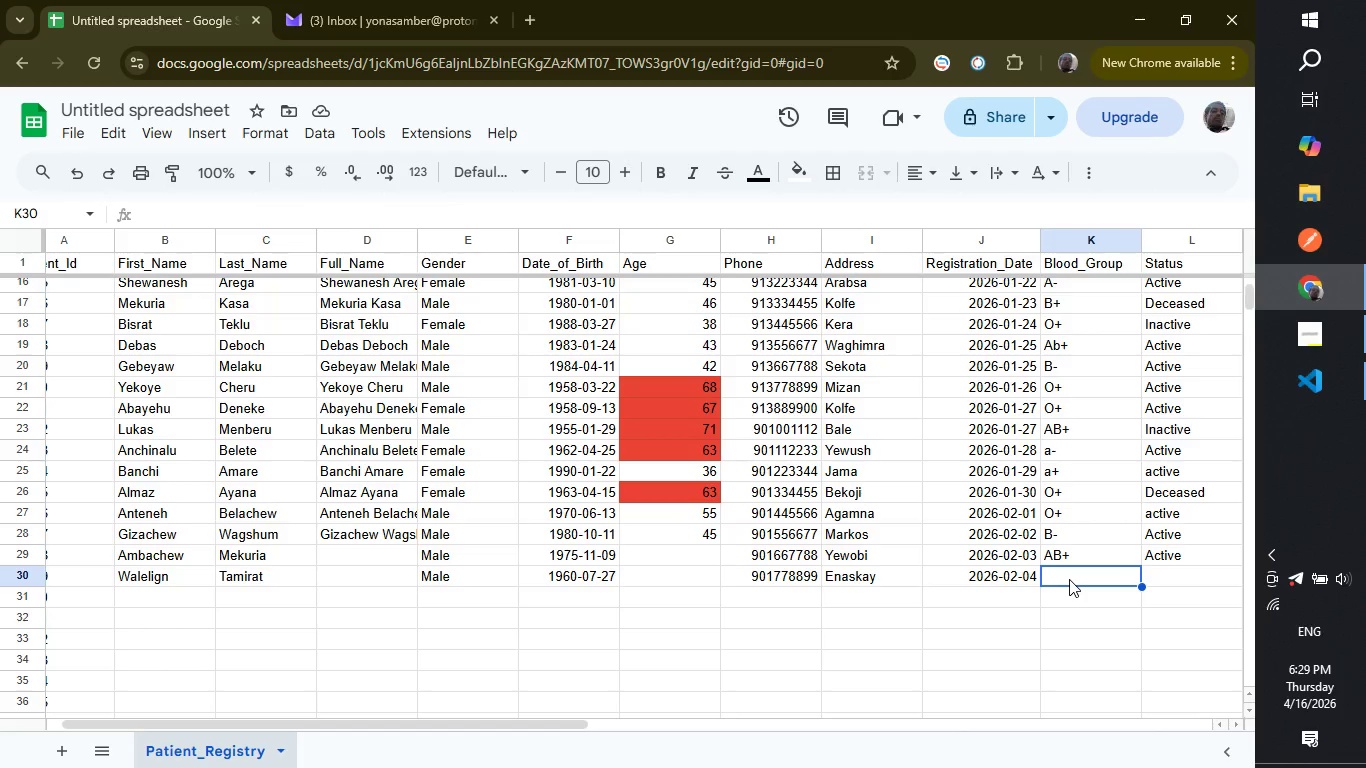 
wait(29.95)
 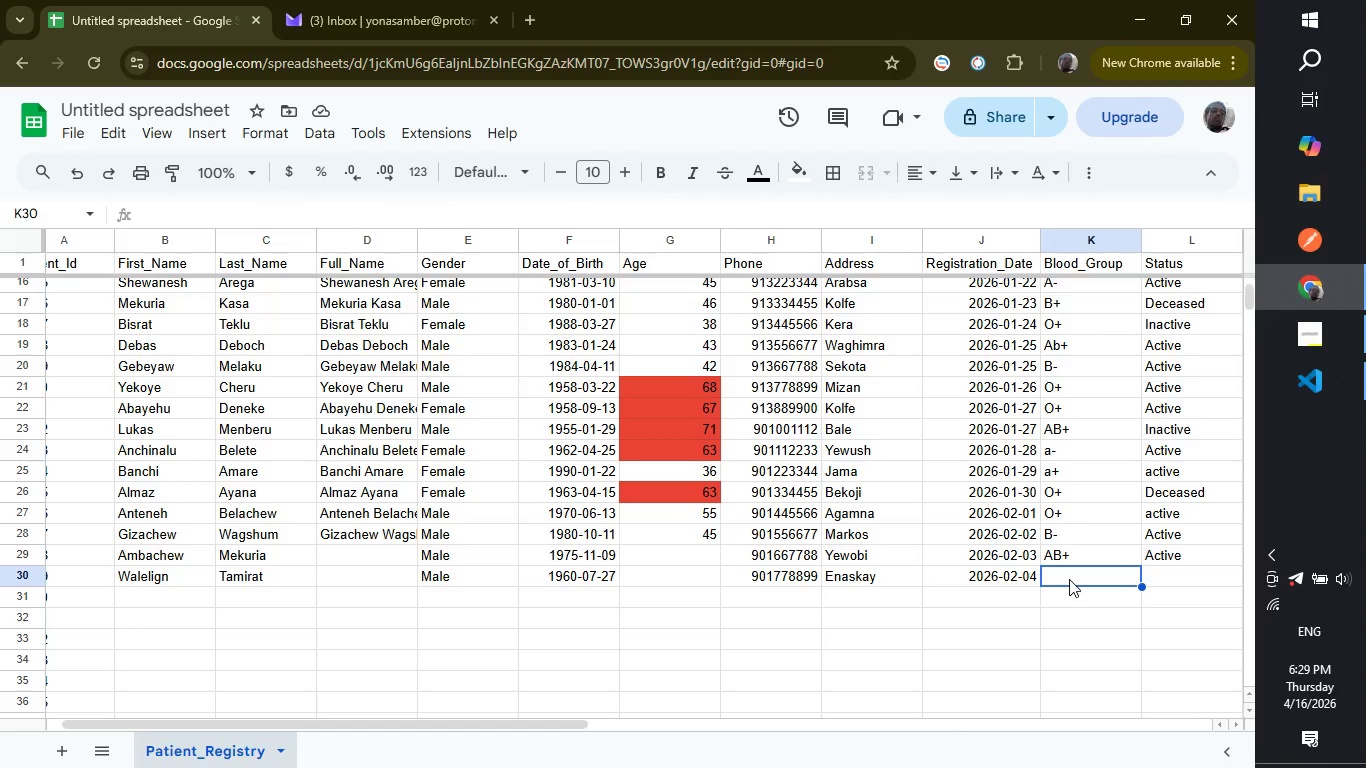 
key(Shift+B)
 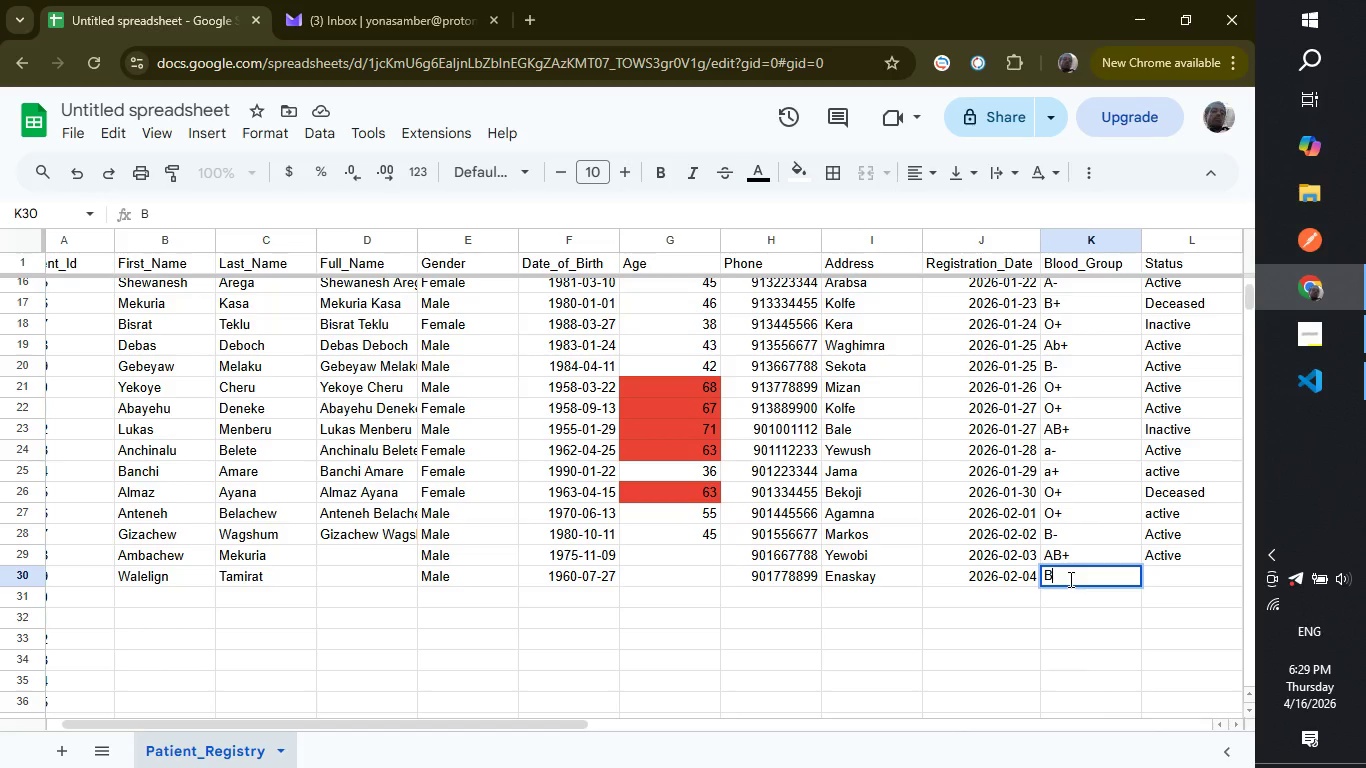 
key(Shift+Equal)
 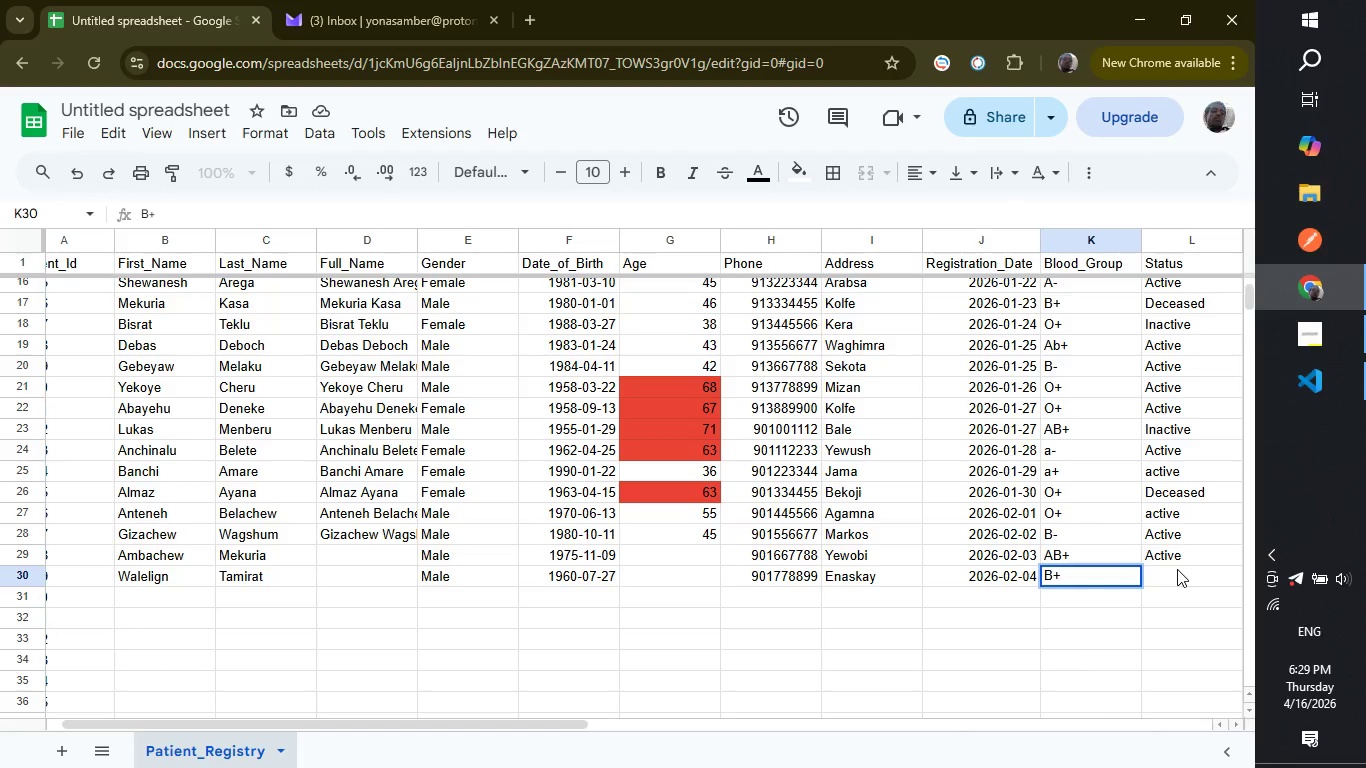 
left_click([1177, 569])
 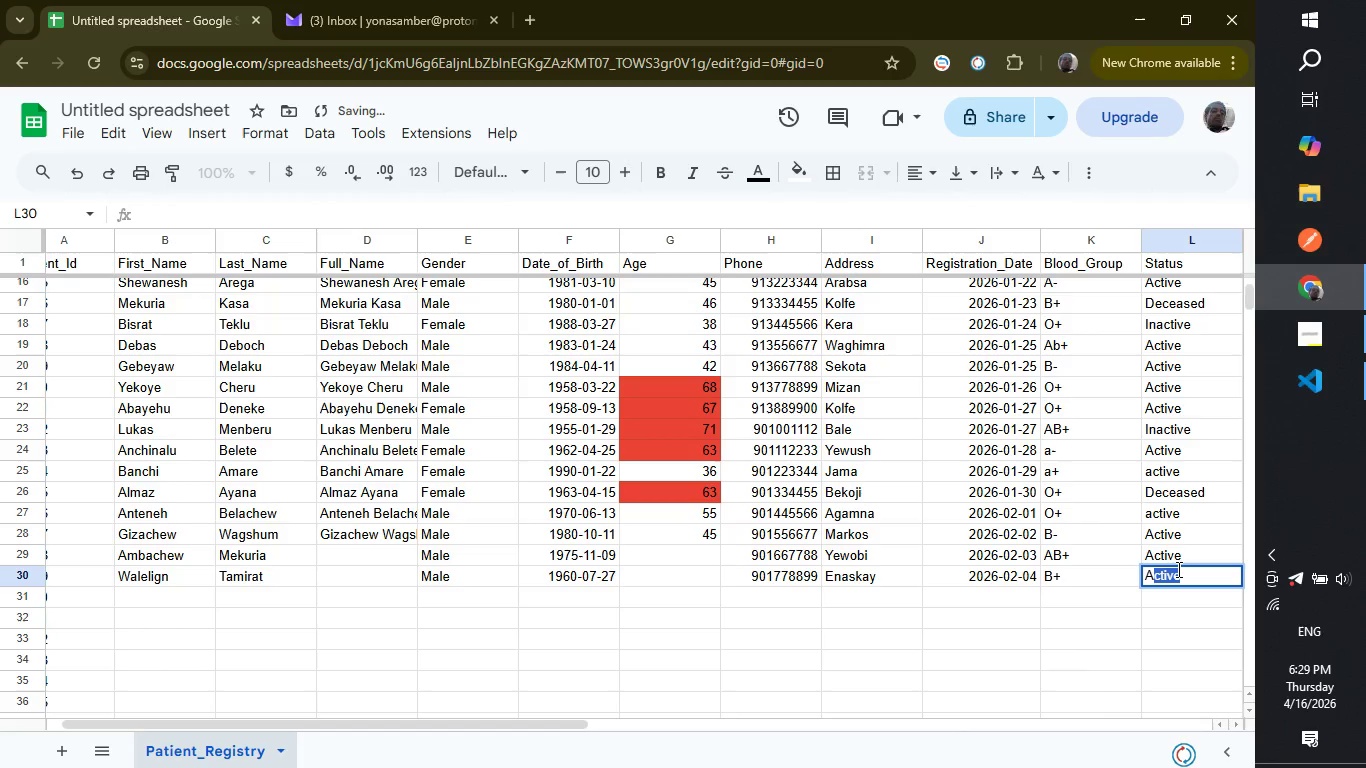 
type(Active)
 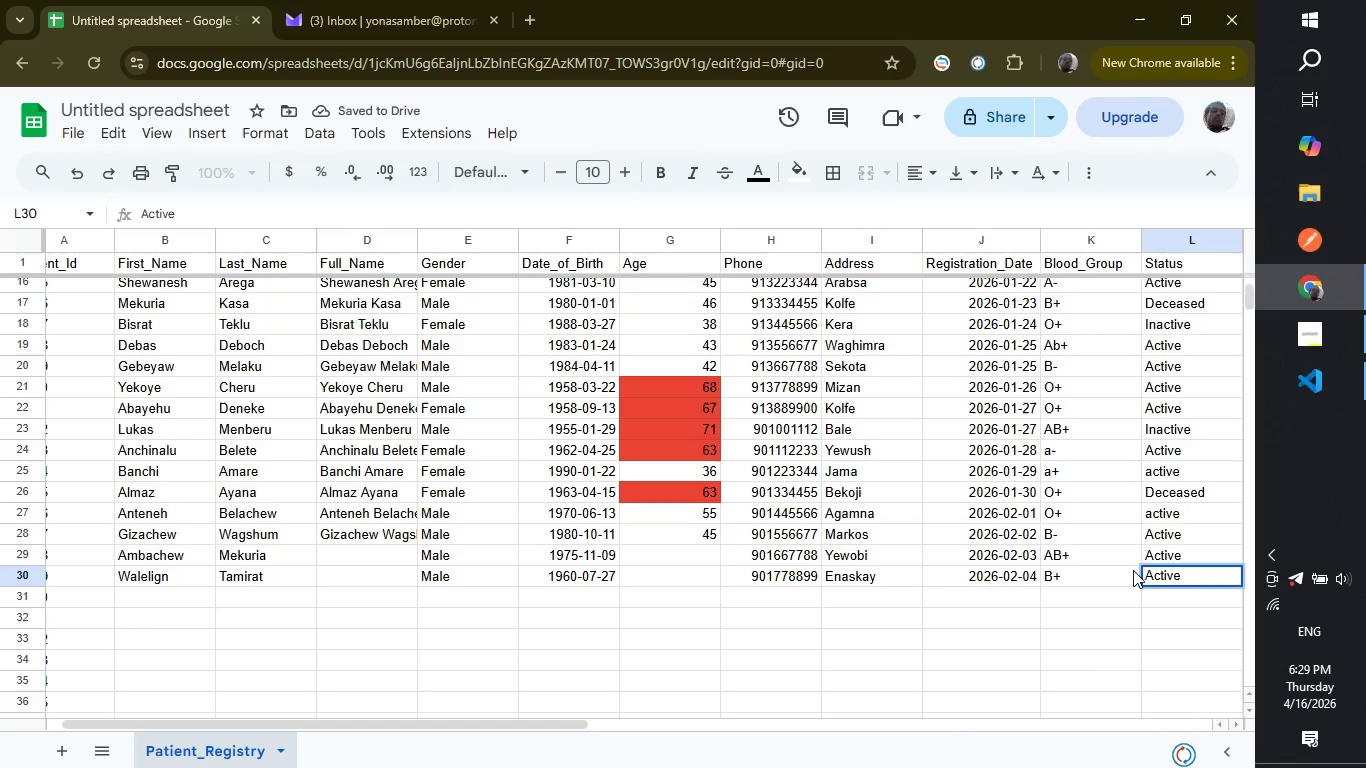 
left_click([135, 595])
 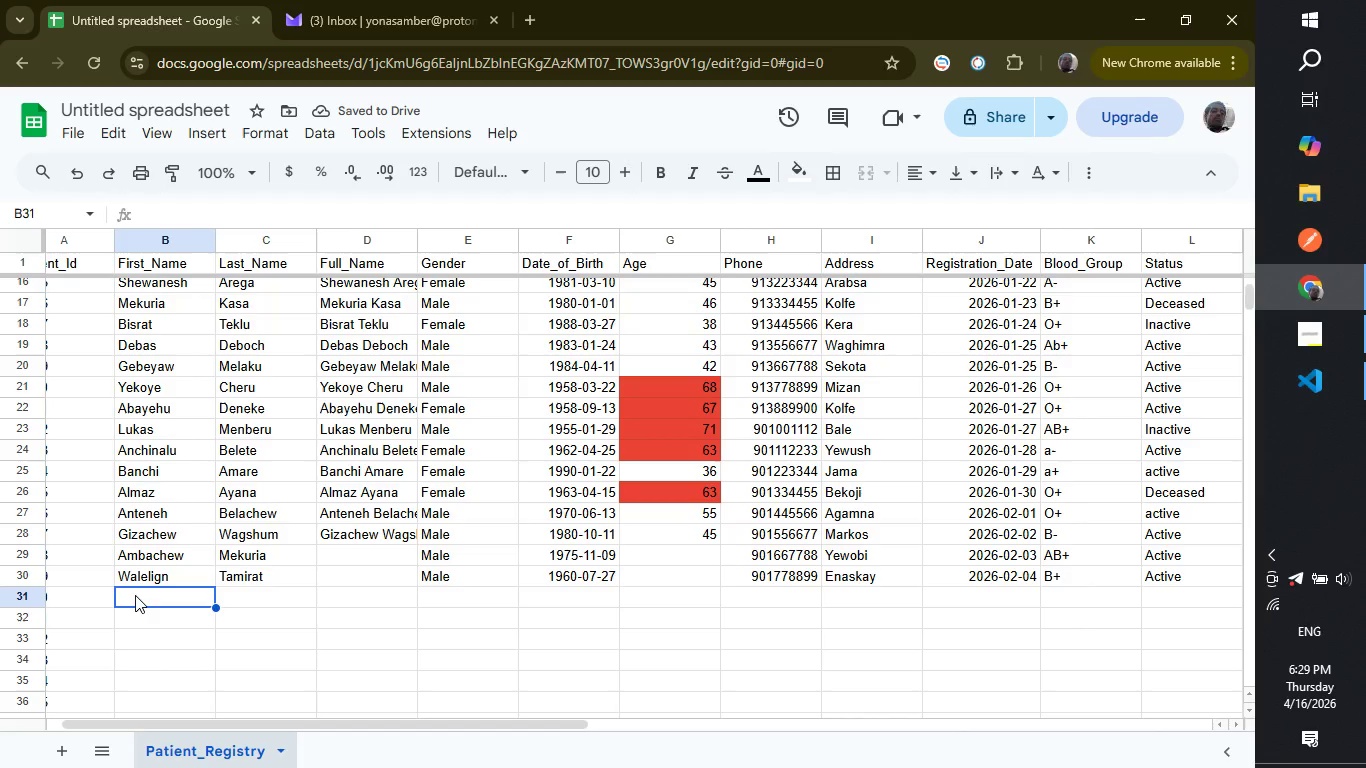 
type(Mekasha)
 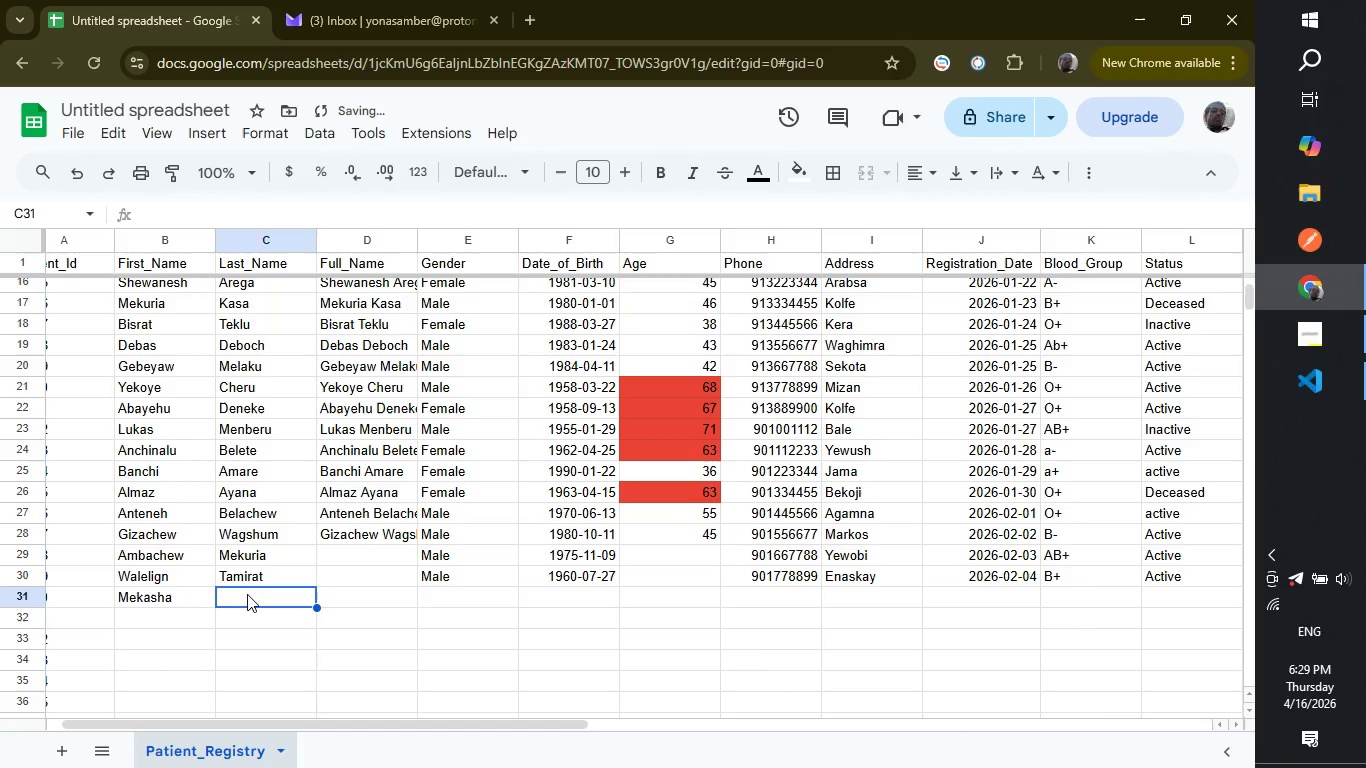 
left_click([247, 594])
 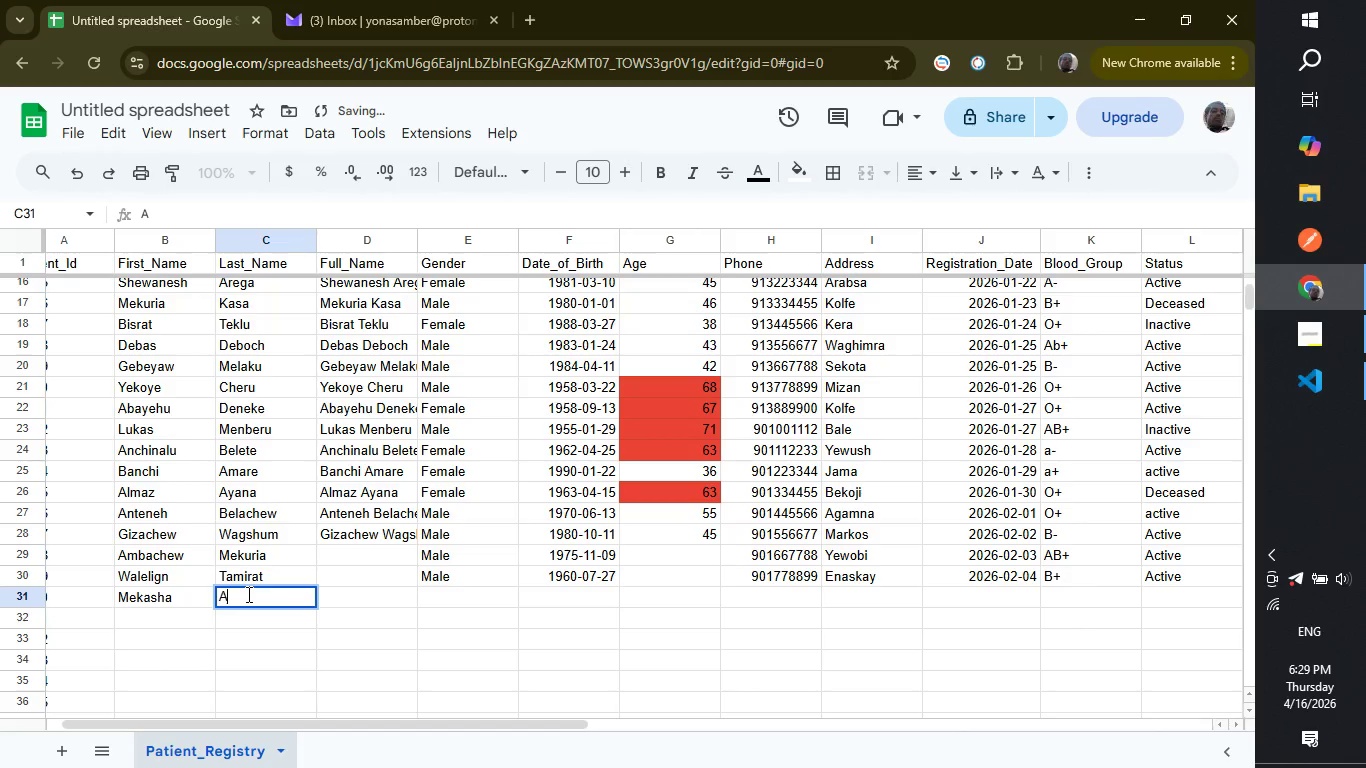 
type(Amha)
 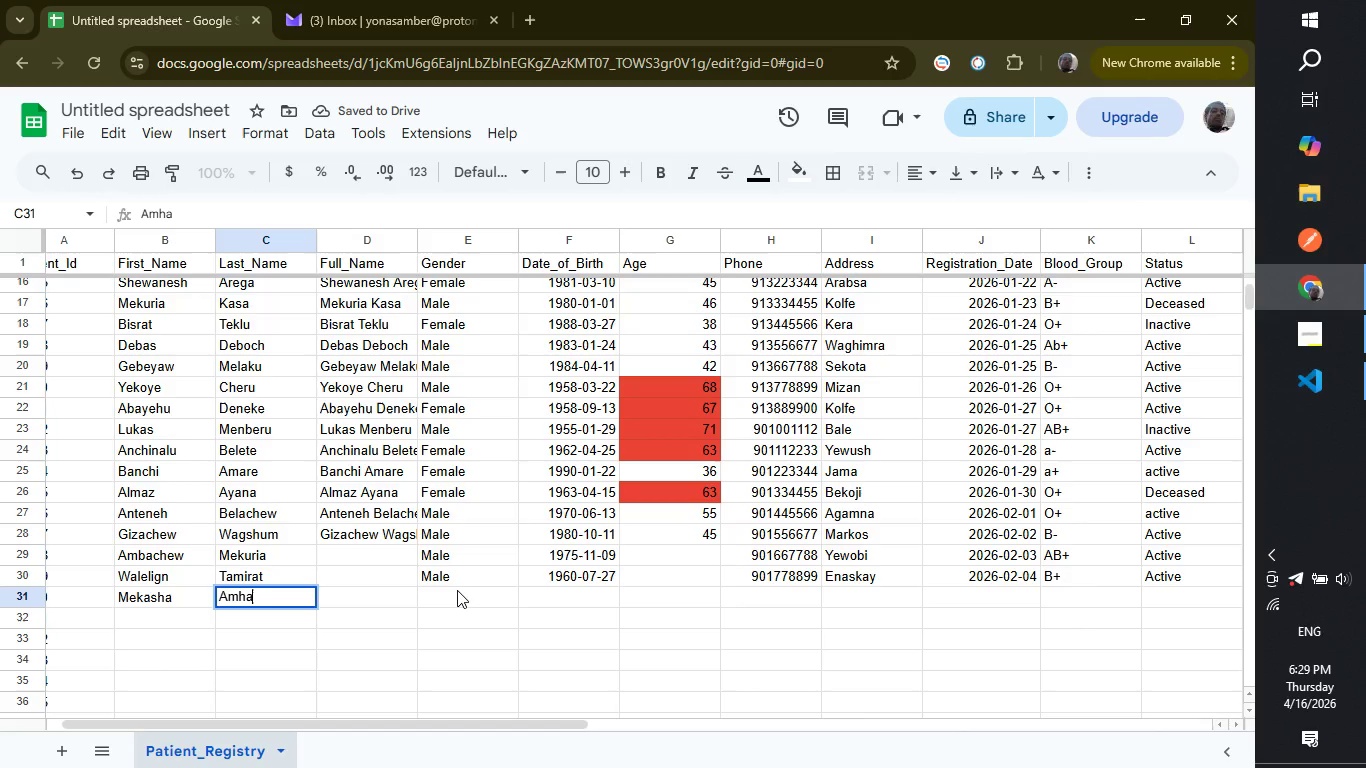 
left_click([457, 590])
 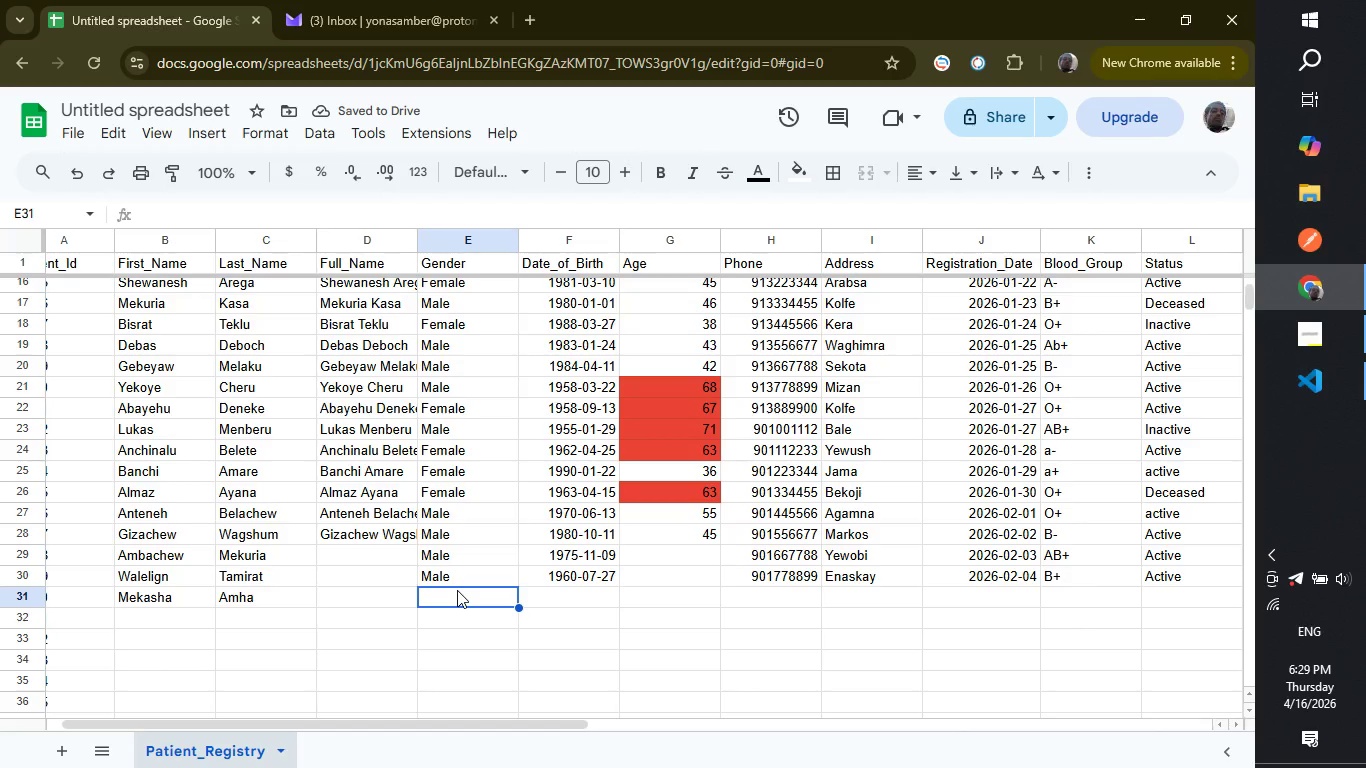 
wait(5.86)
 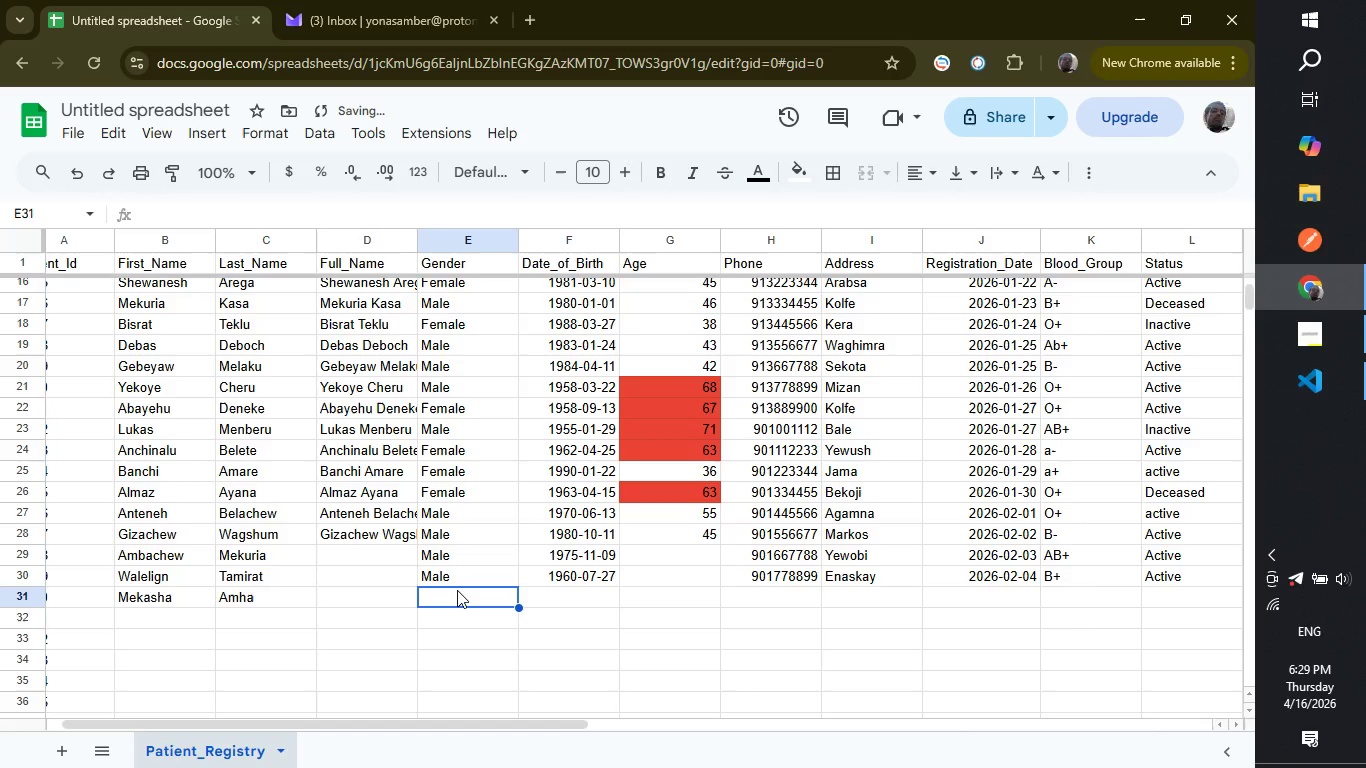 
type(Male)
 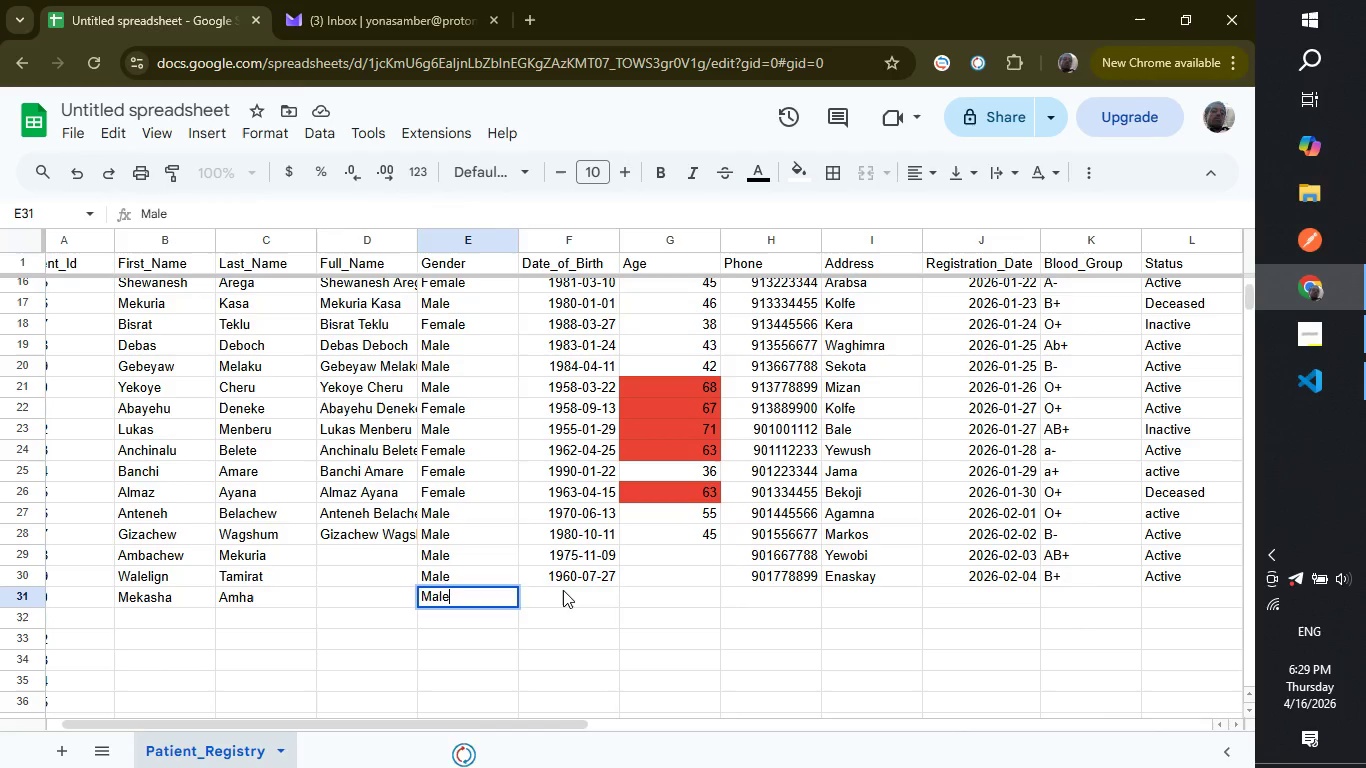 
left_click([563, 590])
 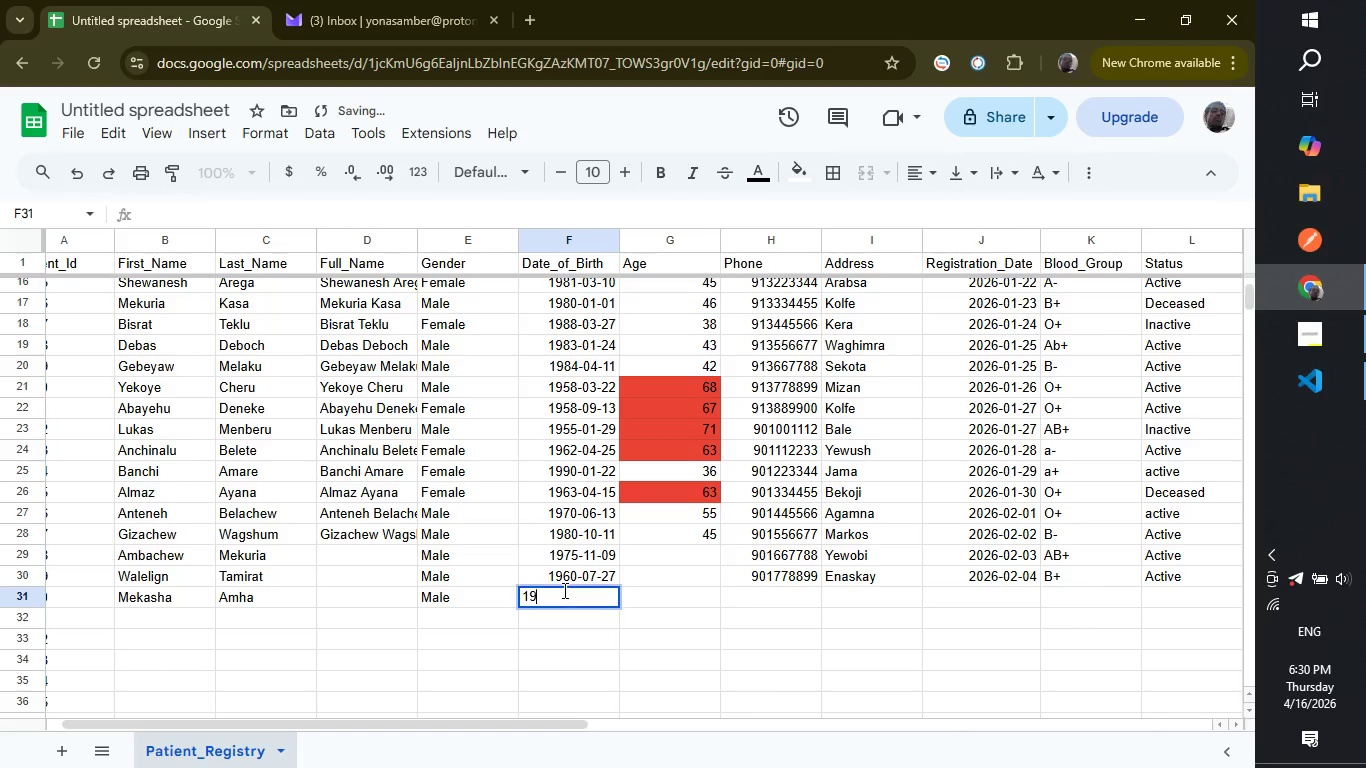 
type(1976-01-)
 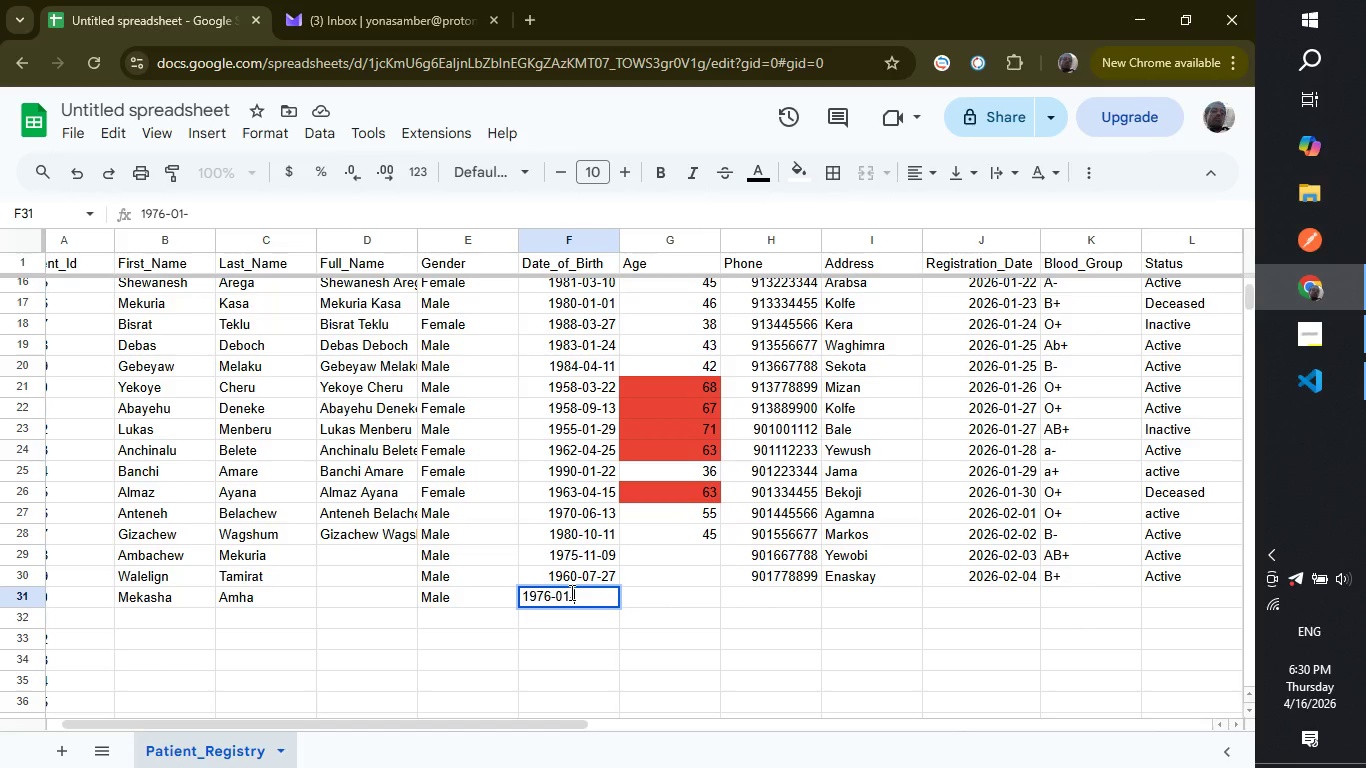 
type(24)
 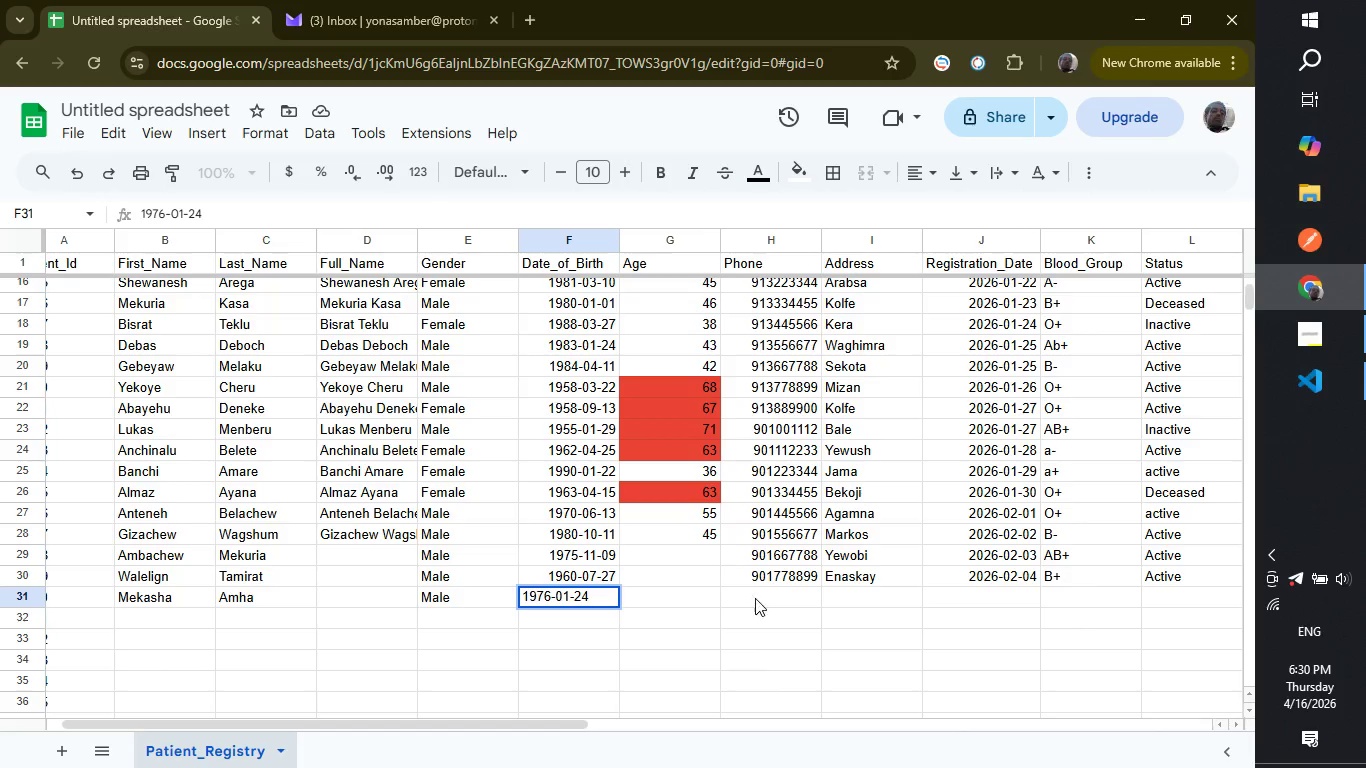 
left_click([757, 598])
 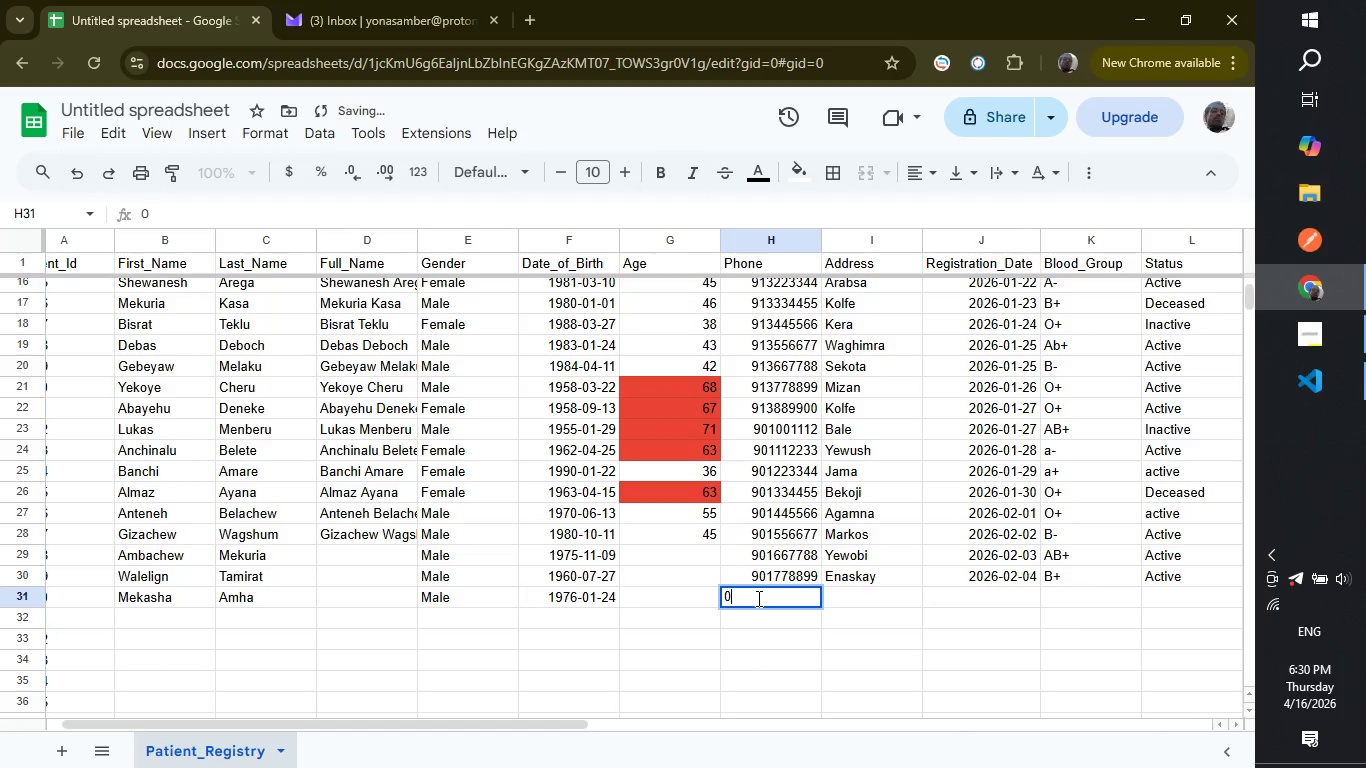 
type(0902)
 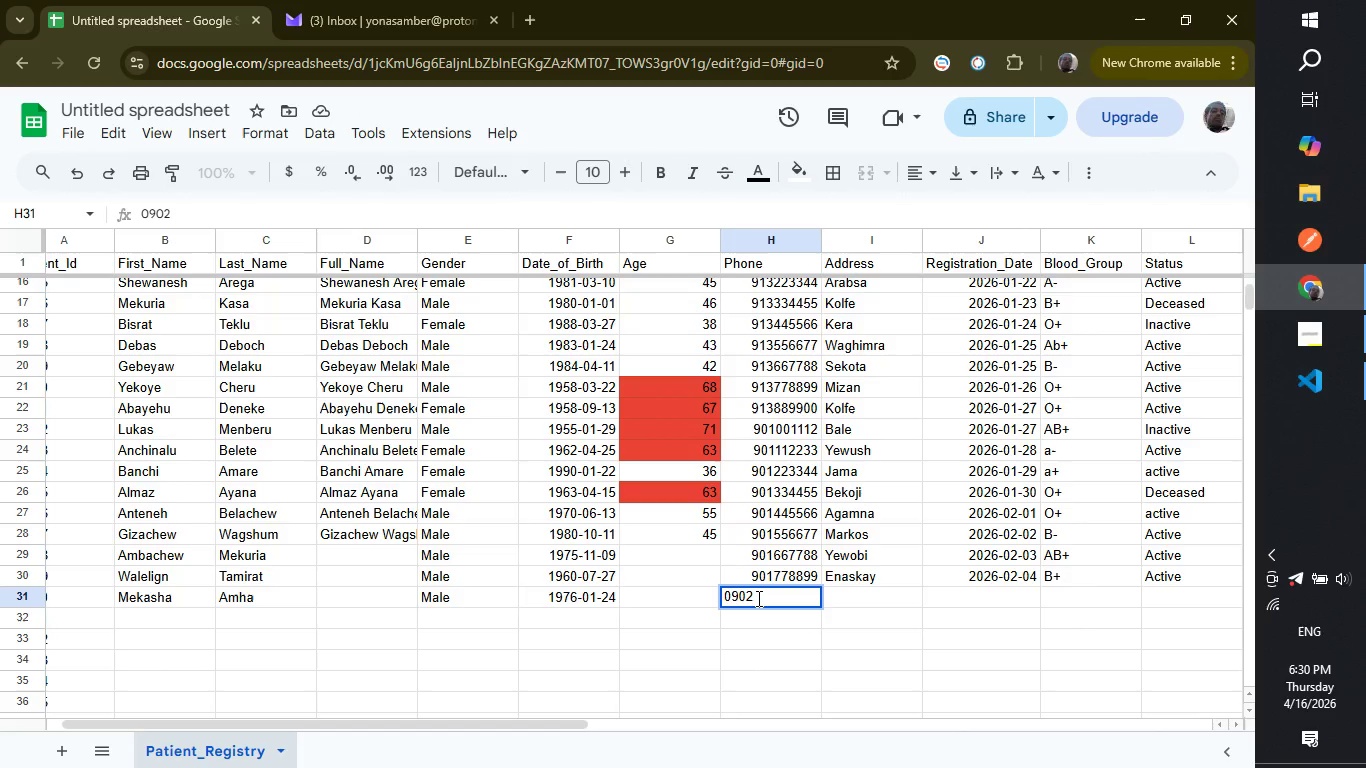 
type(001122)
 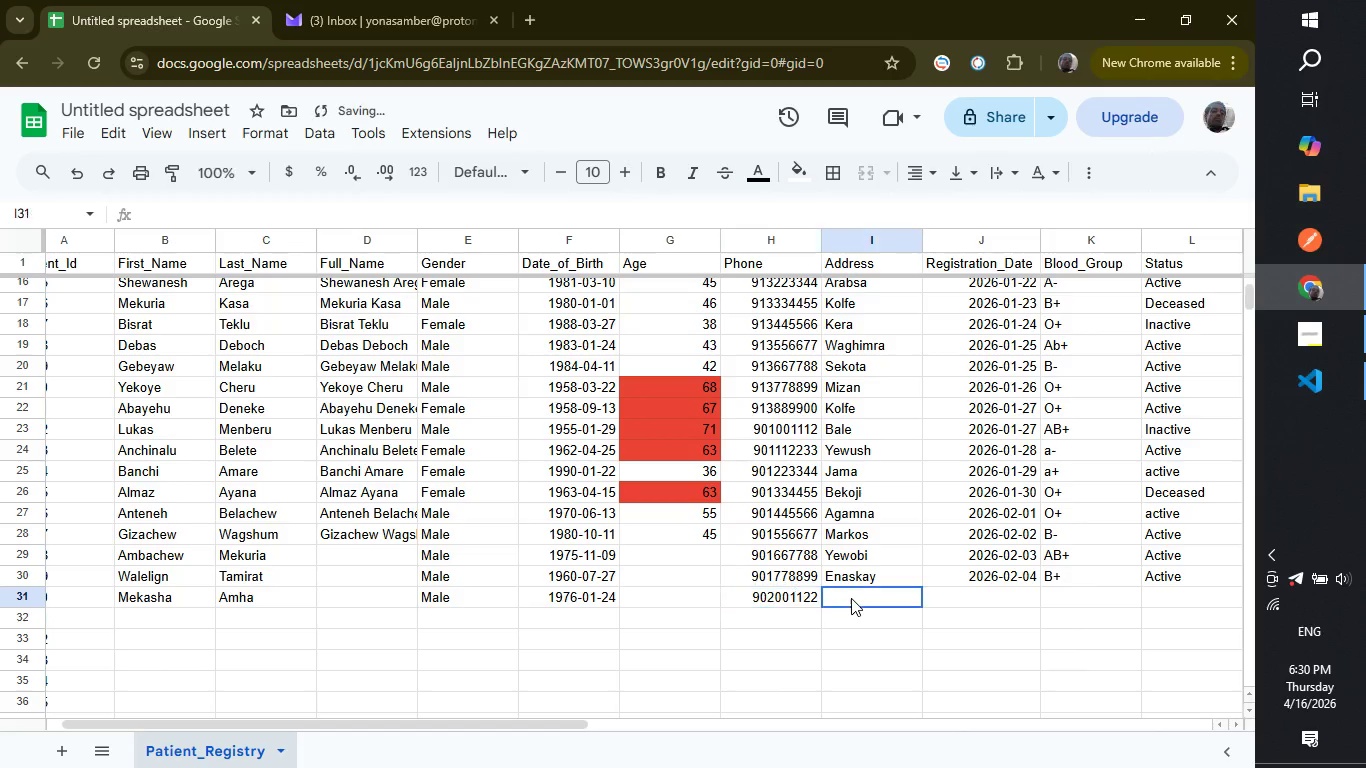 
left_click([851, 598])
 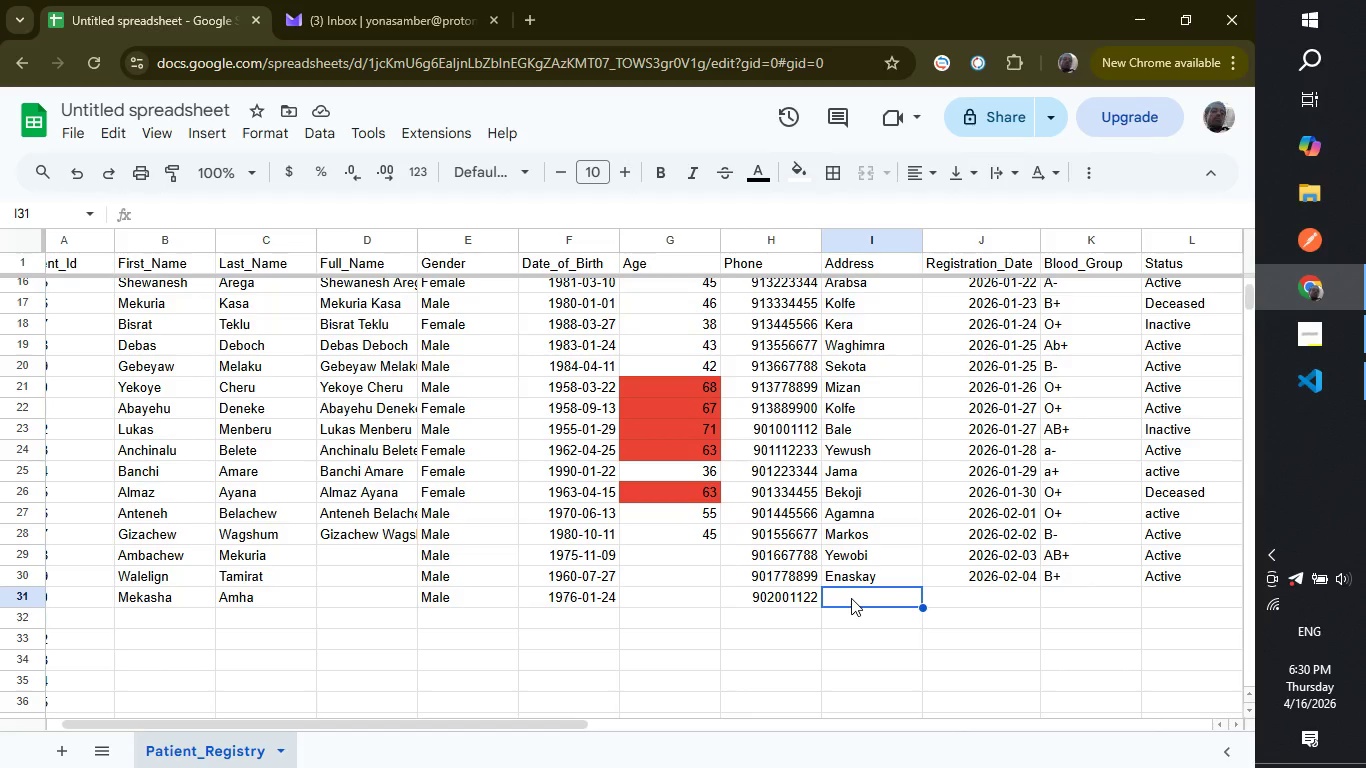 
wait(6.92)
 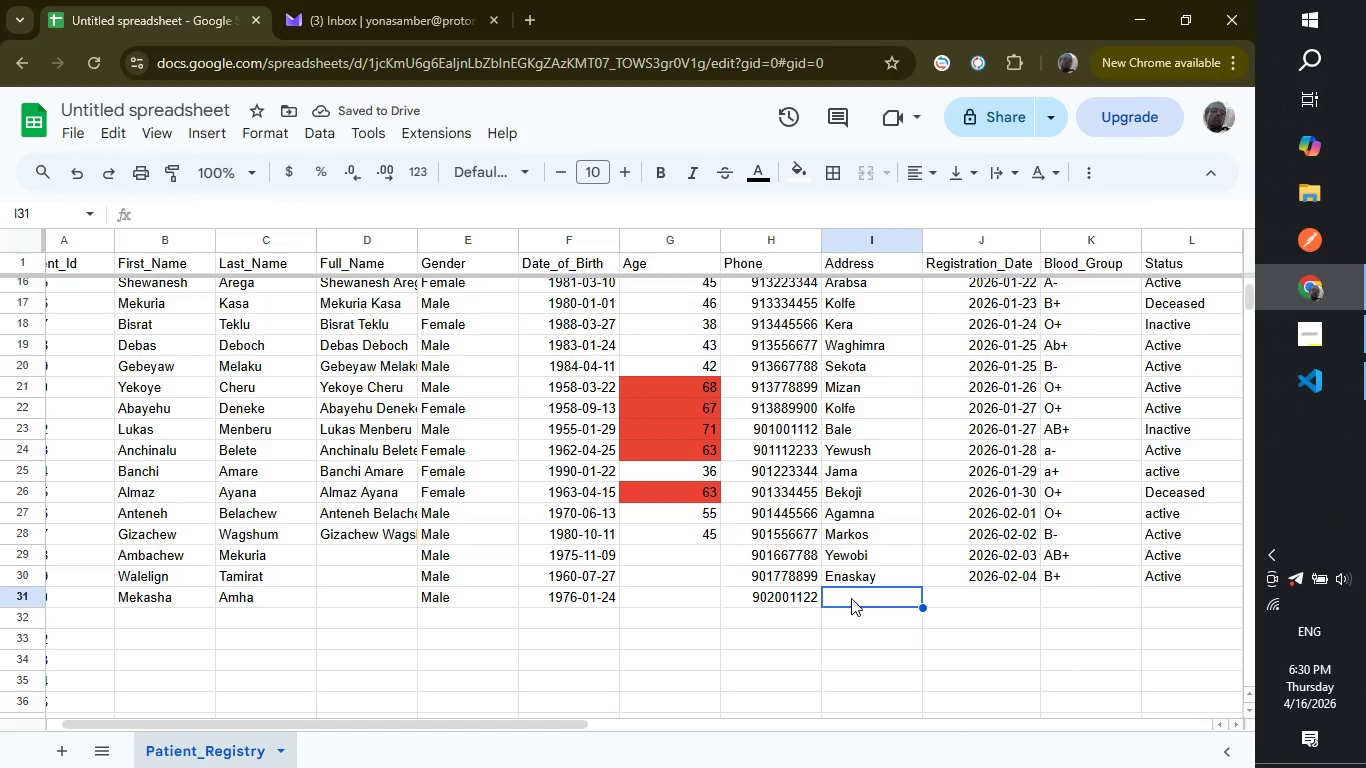 
type(Aman)
 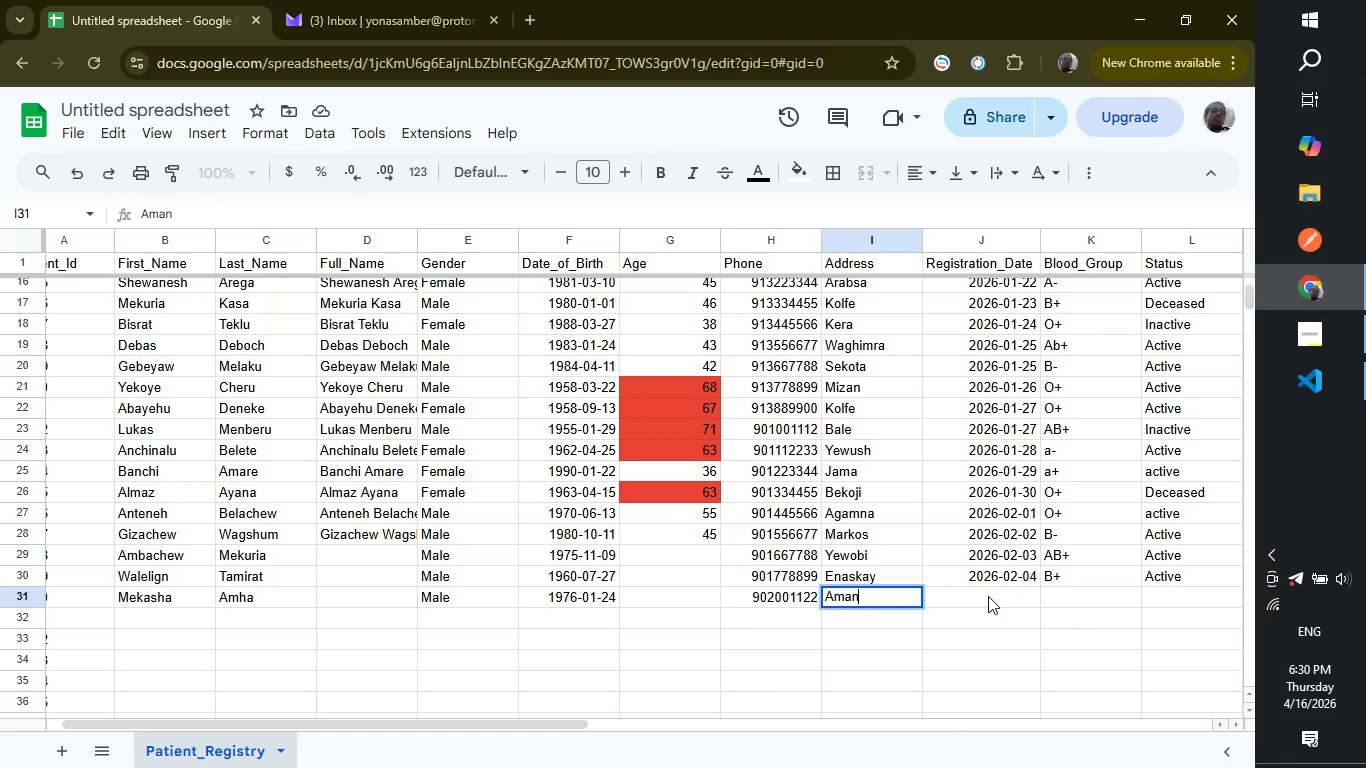 
left_click([988, 596])
 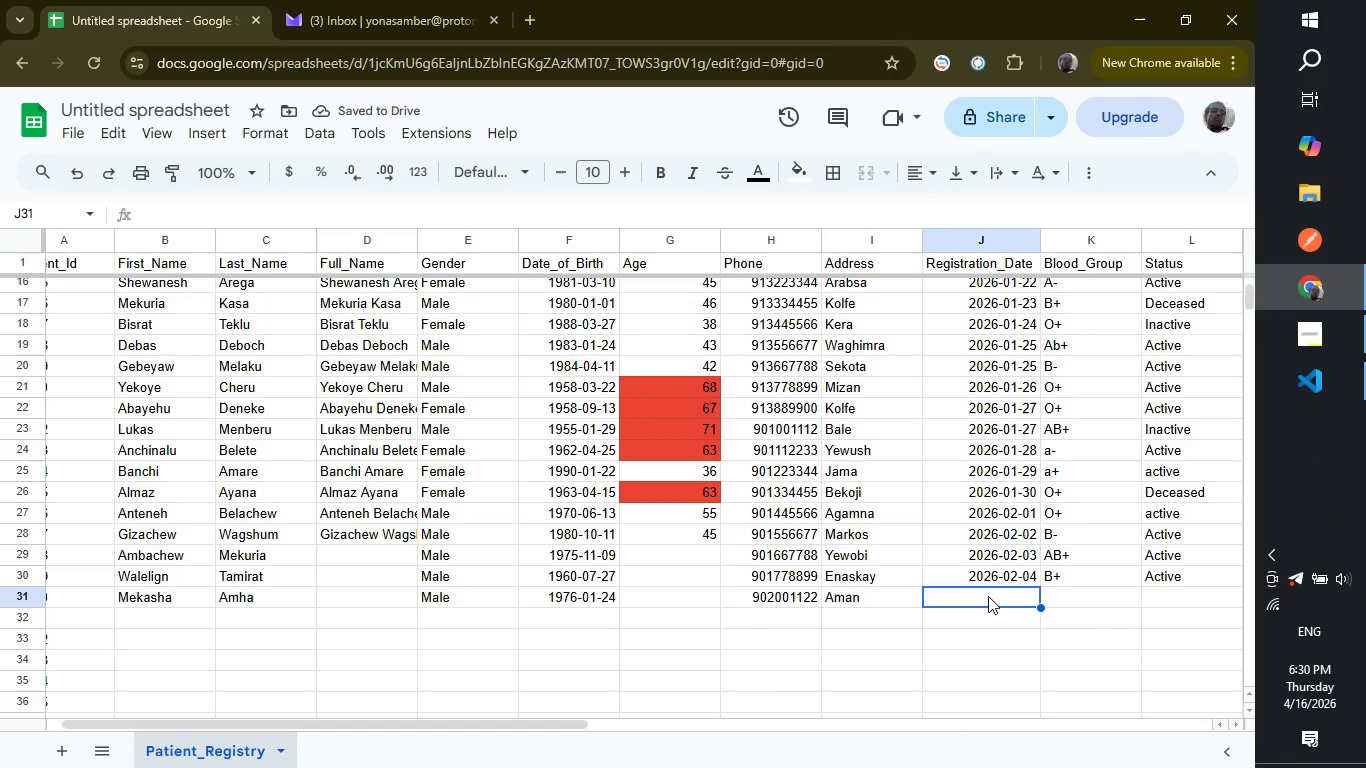 
type(2026-02-05)
 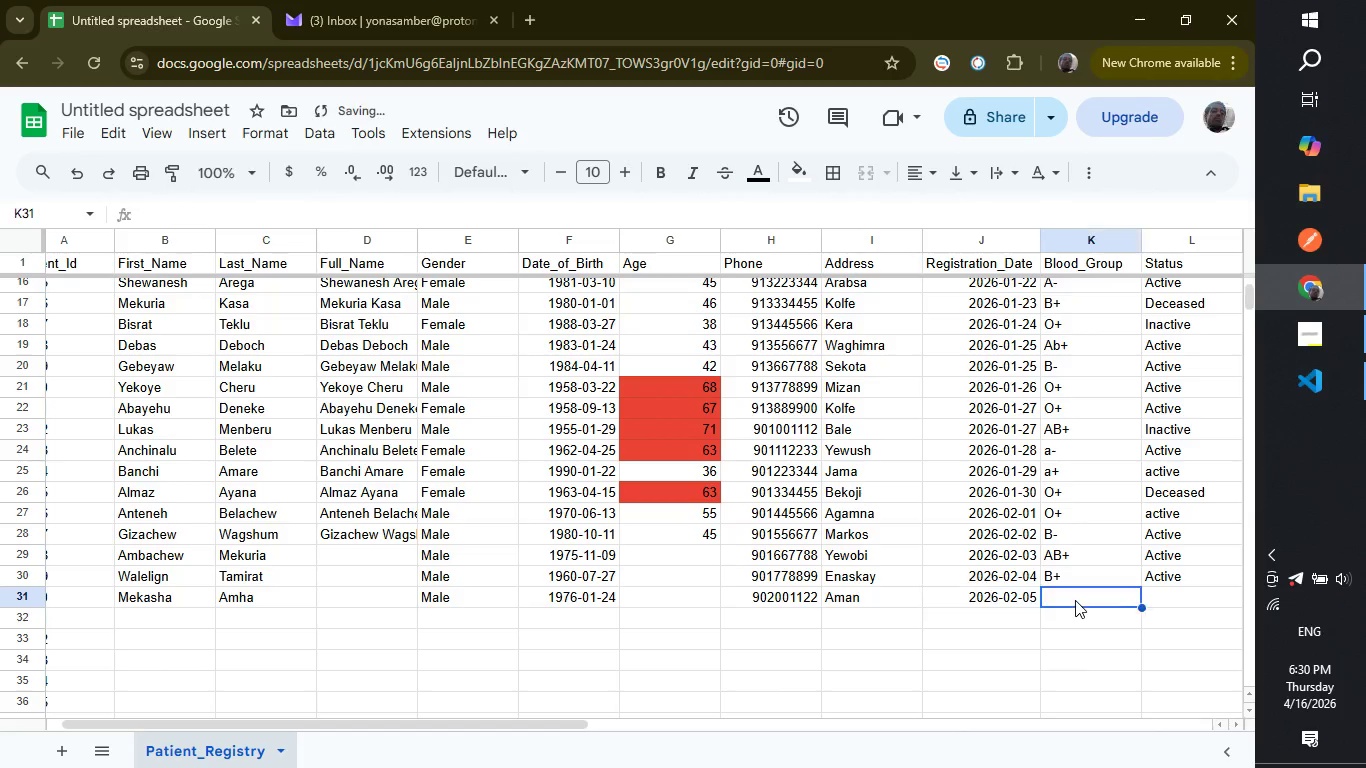 
left_click([1075, 600])
 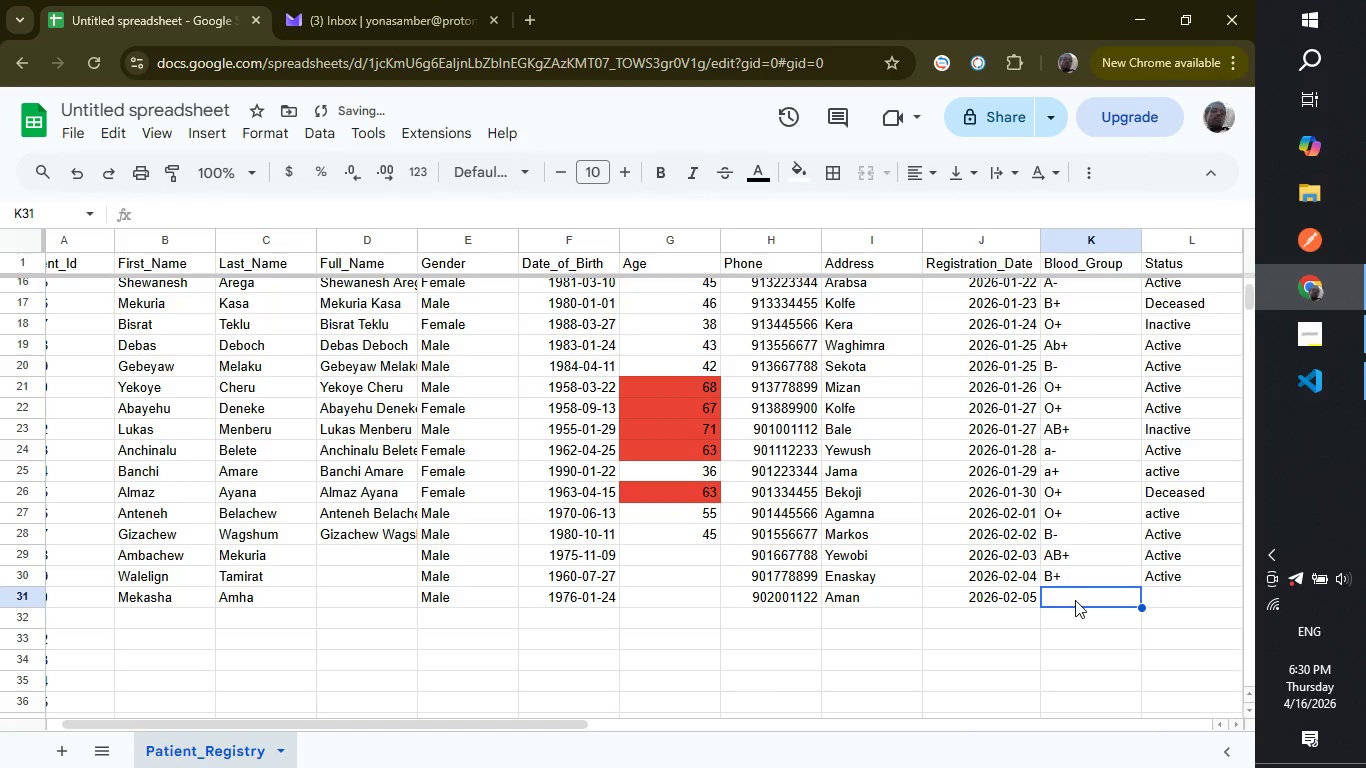 
hold_key(key=ShiftLeft, duration=0.33)
 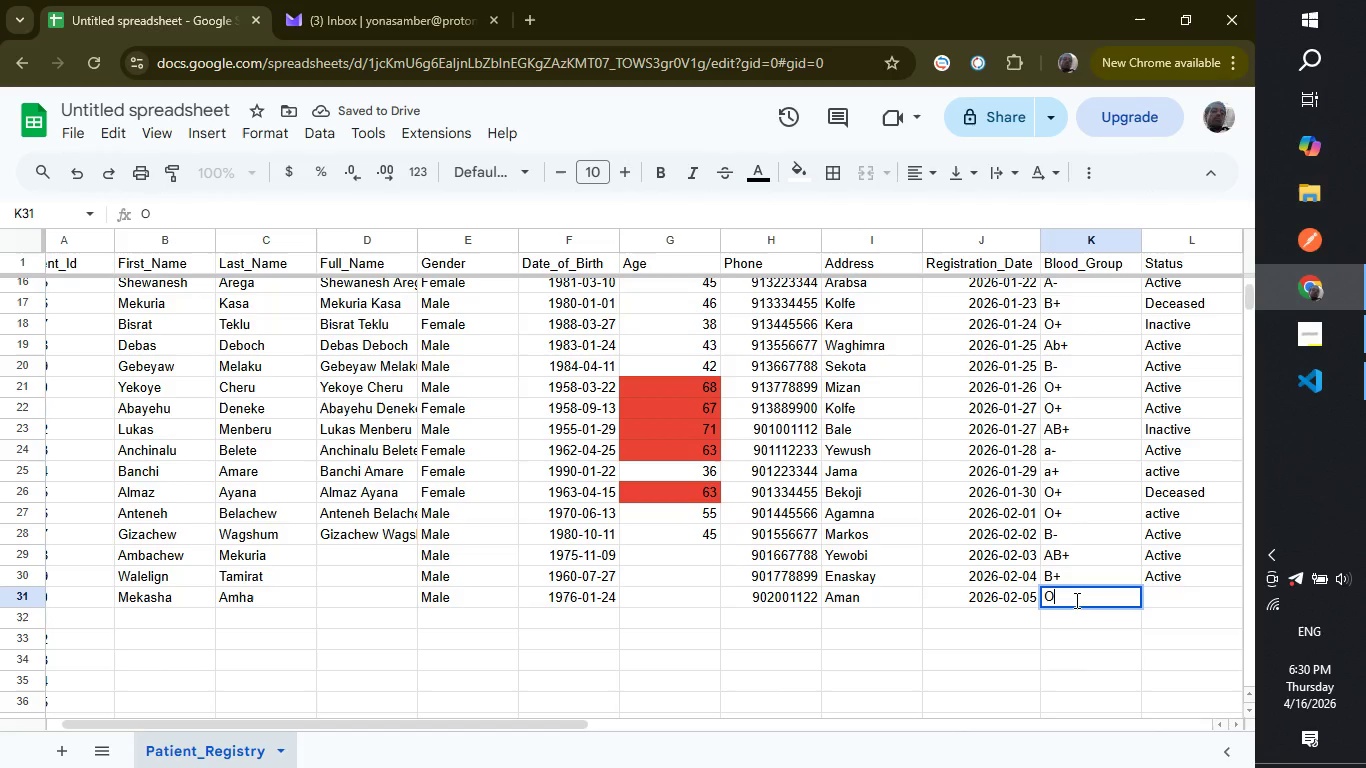 
key(Shift+ShiftLeft)
 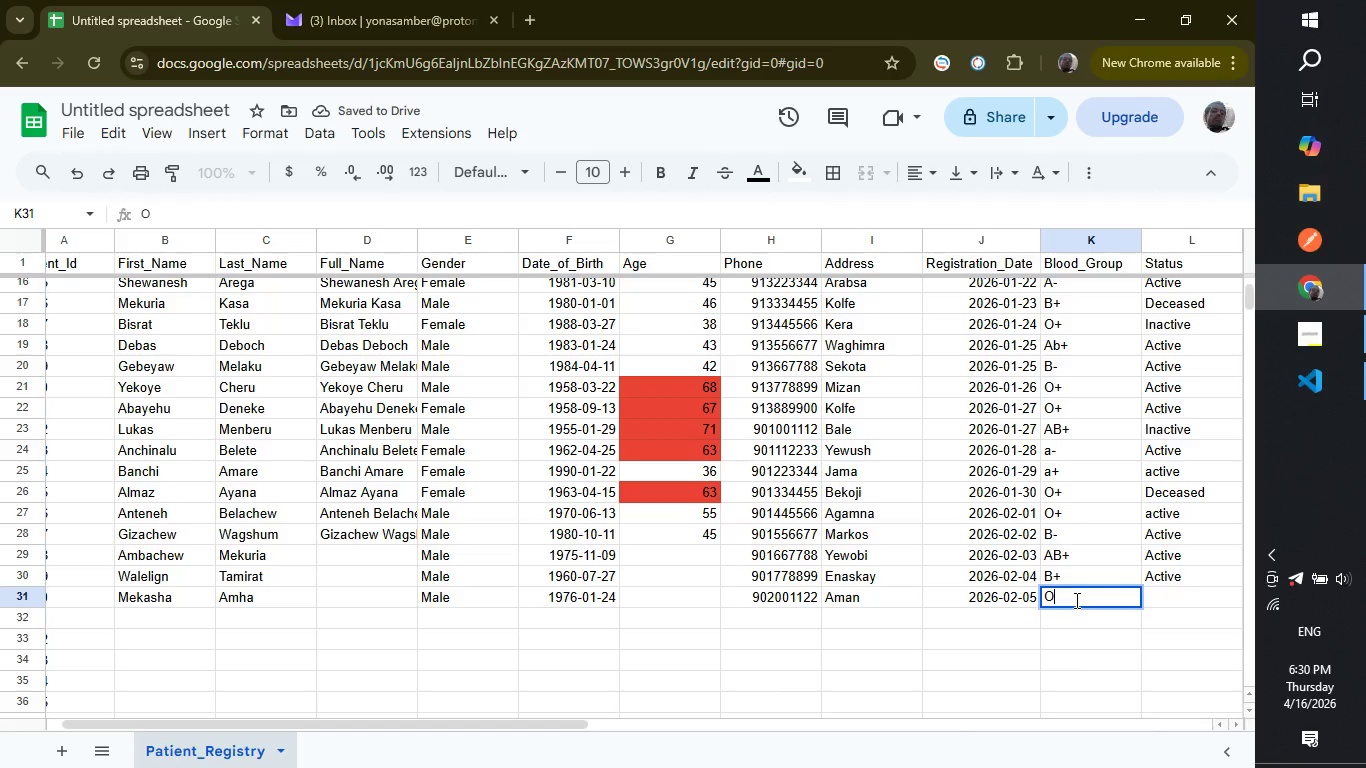 
key(Shift+O)
 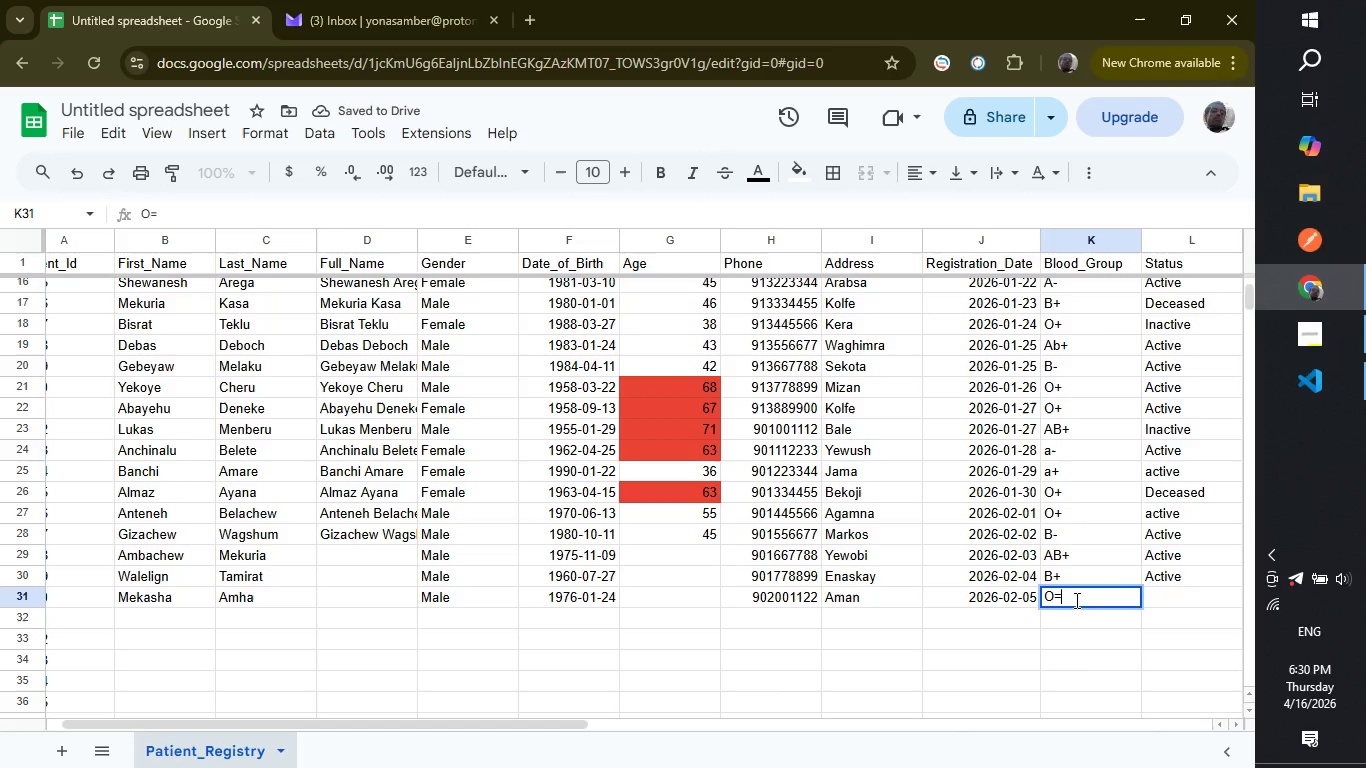 
key(Equal)
 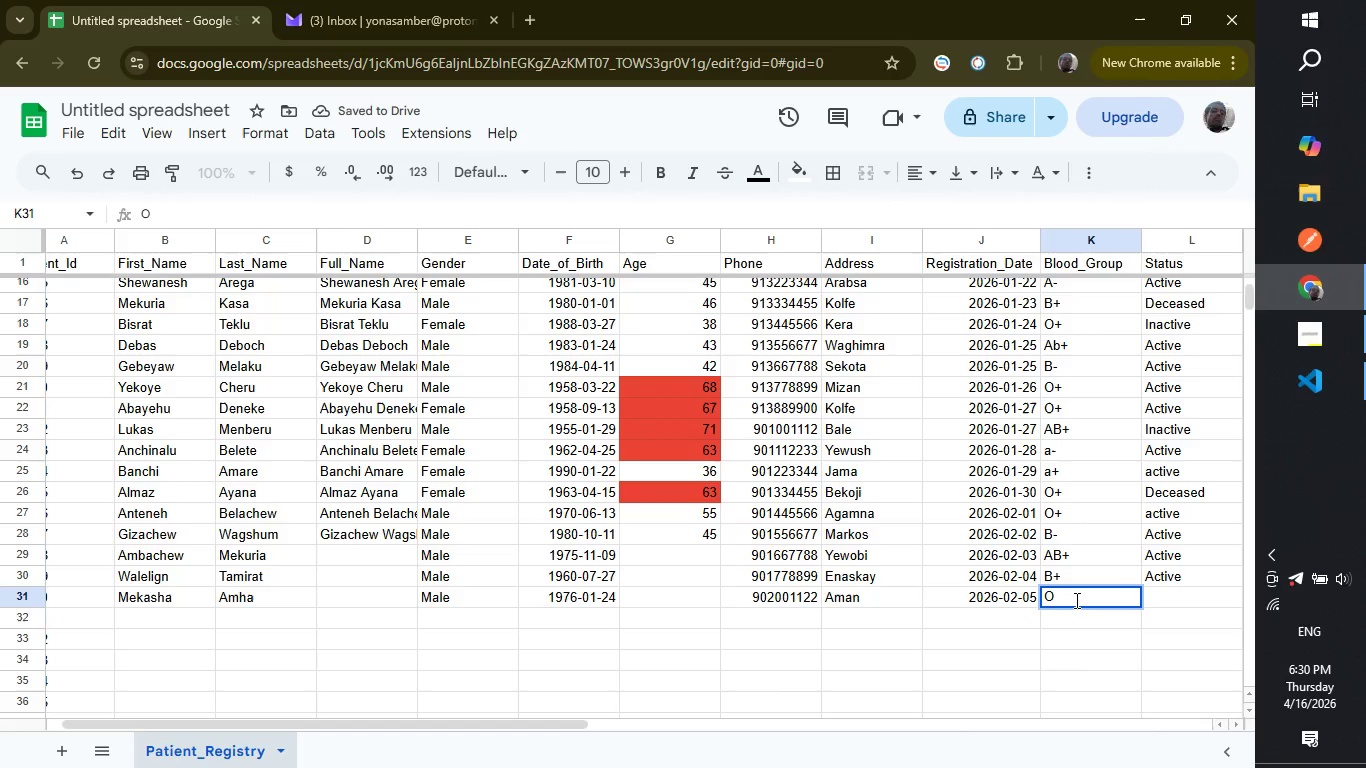 
key(Backspace)
 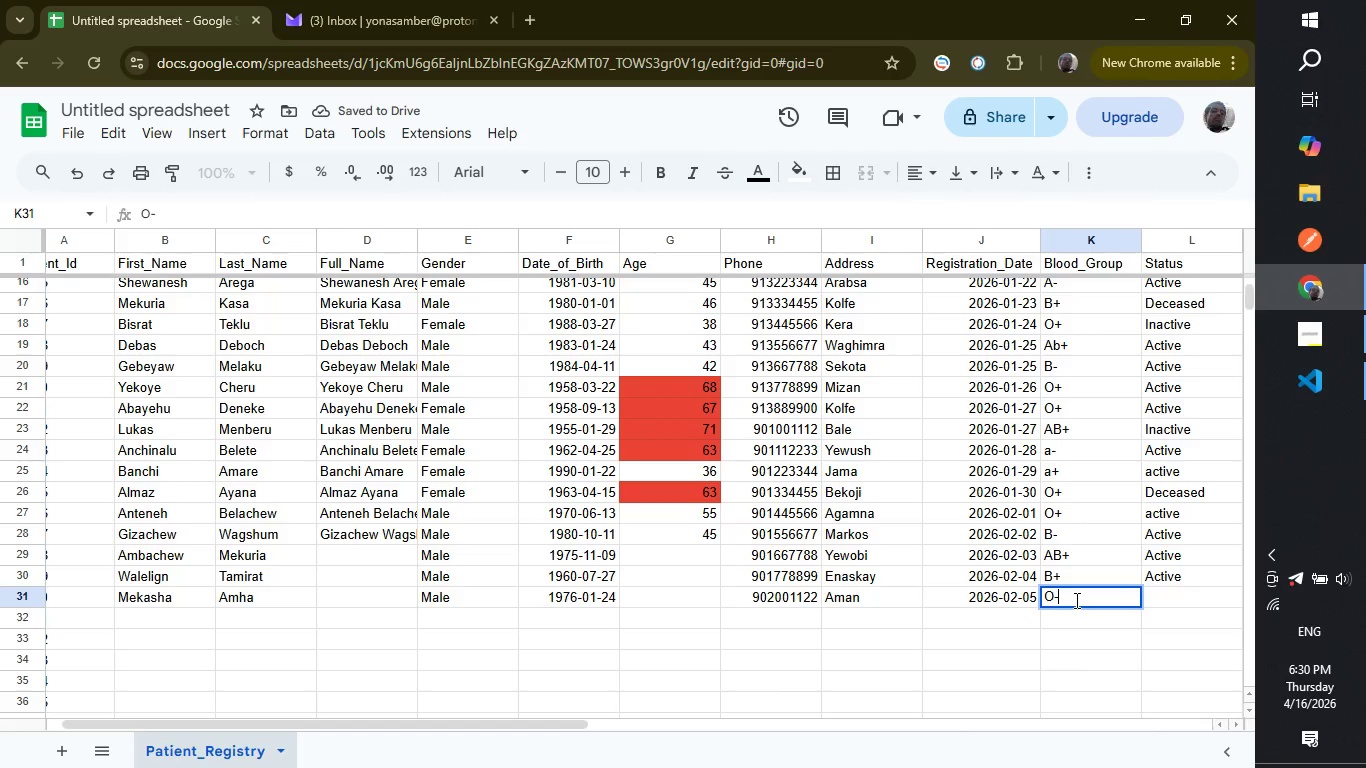 
key(Minus)
 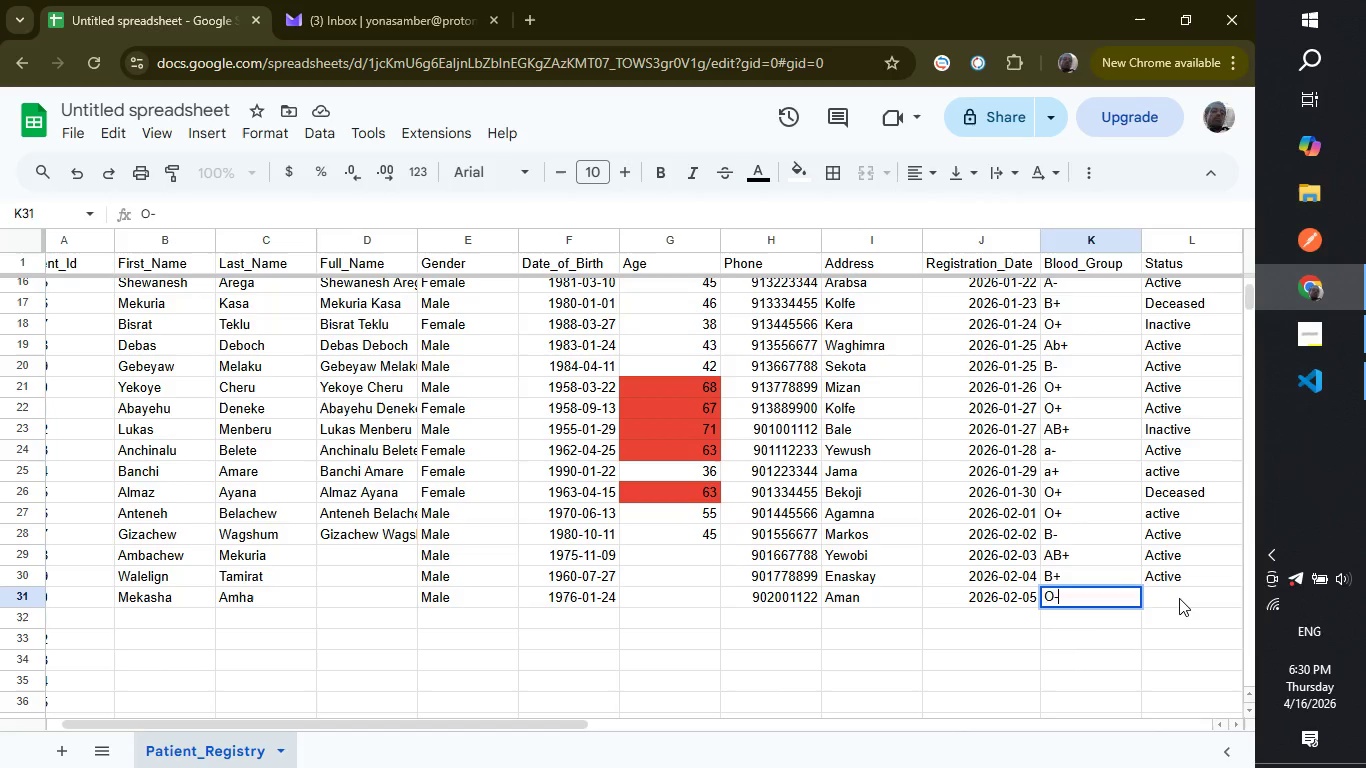 
left_click([1179, 598])
 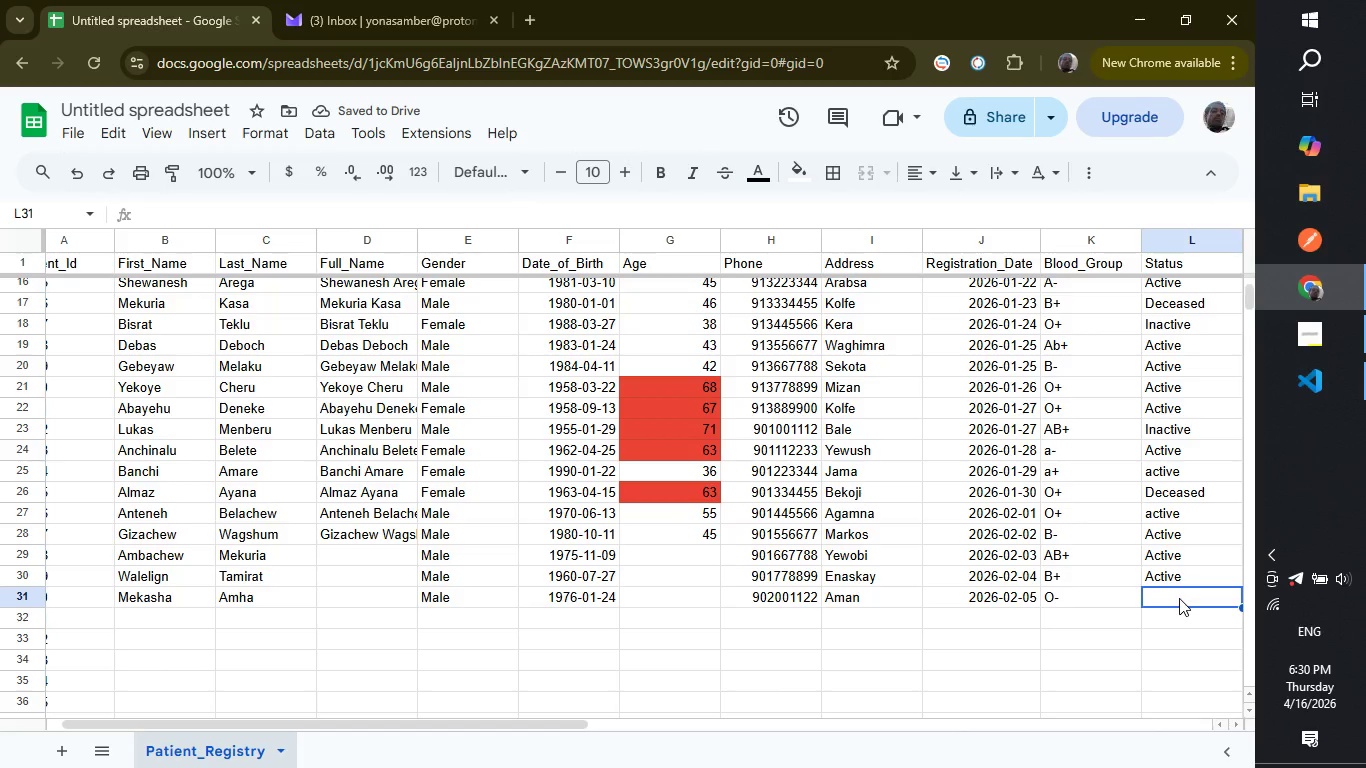 
type(Ina)
 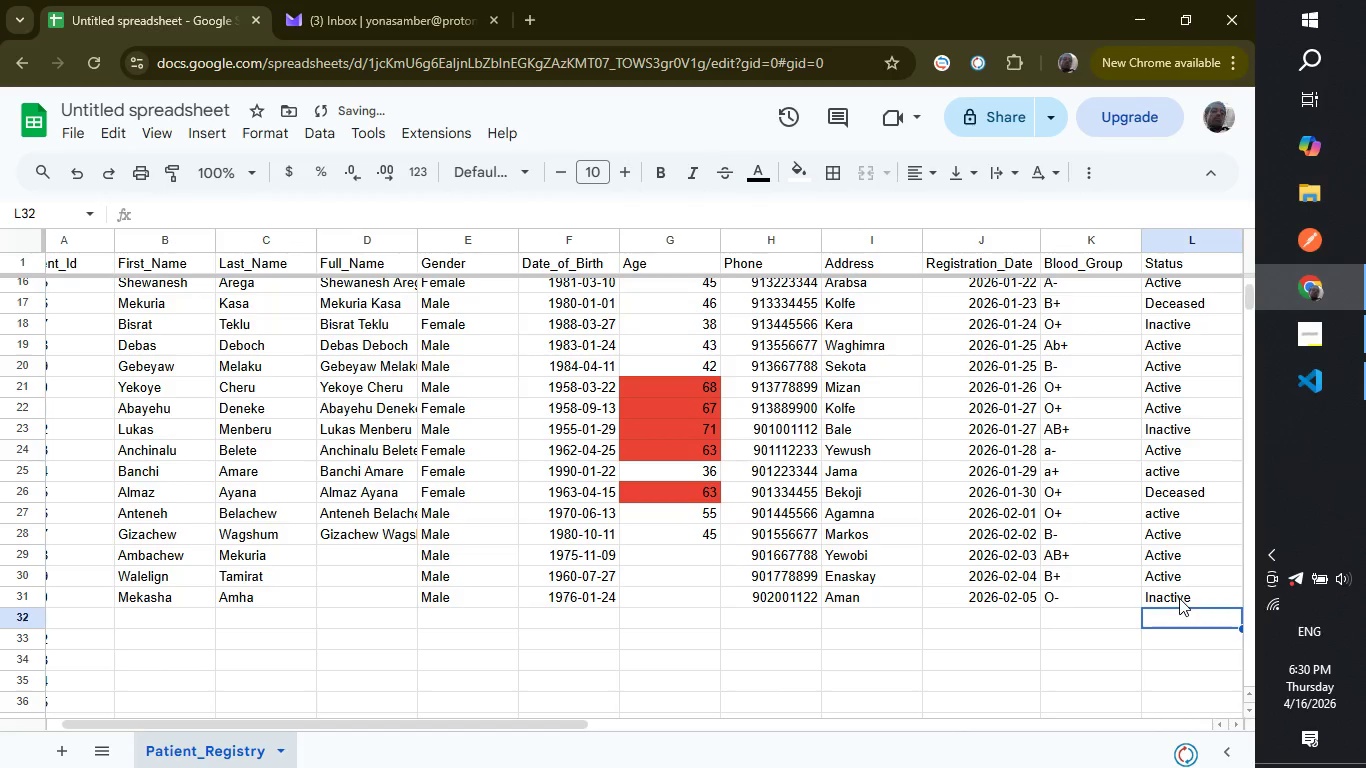 
key(Enter)
 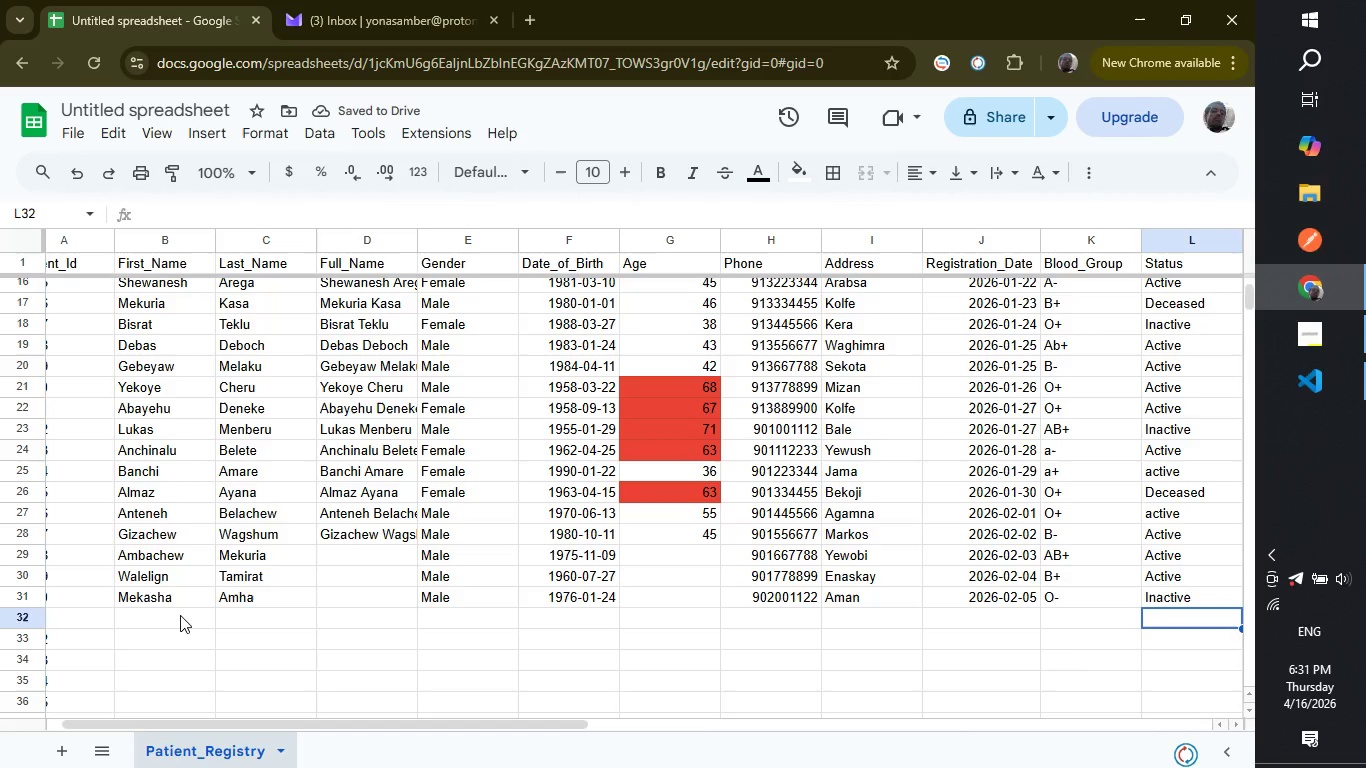 
left_click([180, 615])
 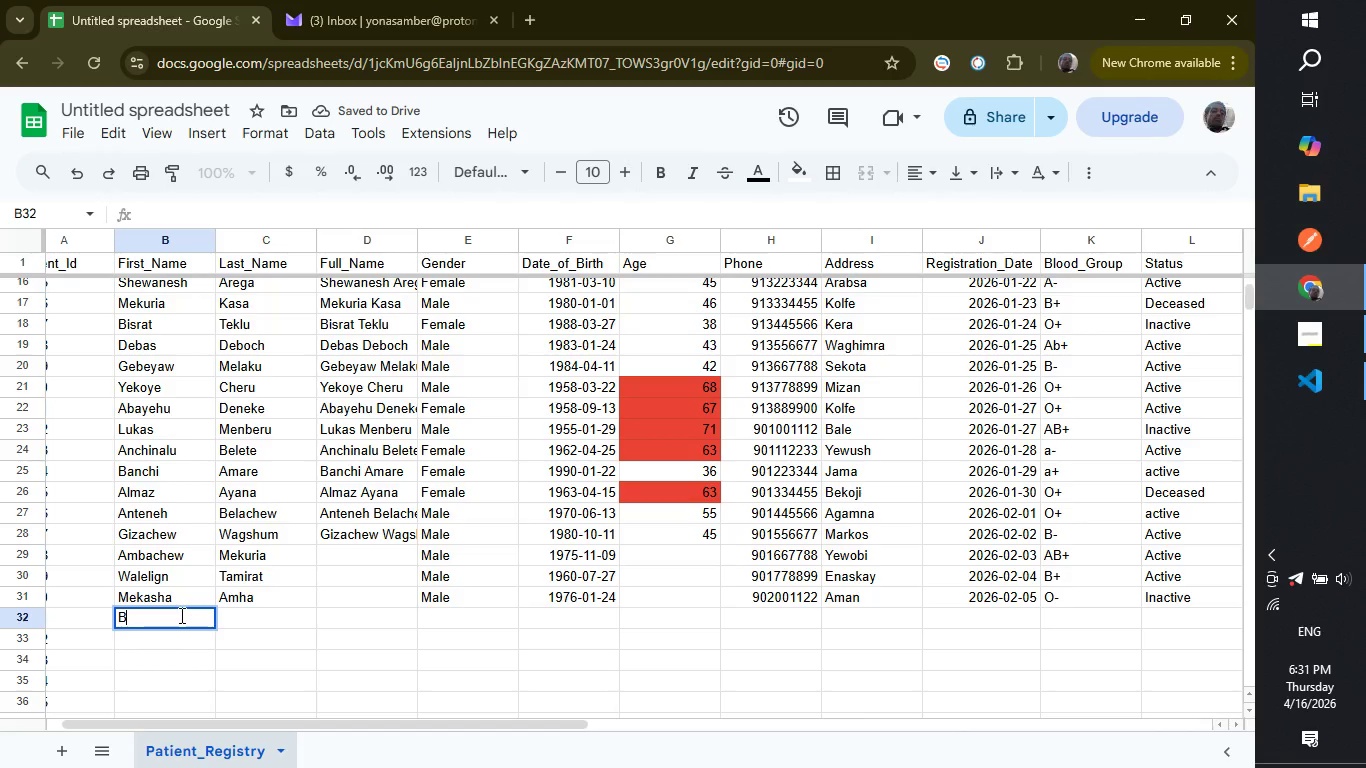 
type(Belachew)
 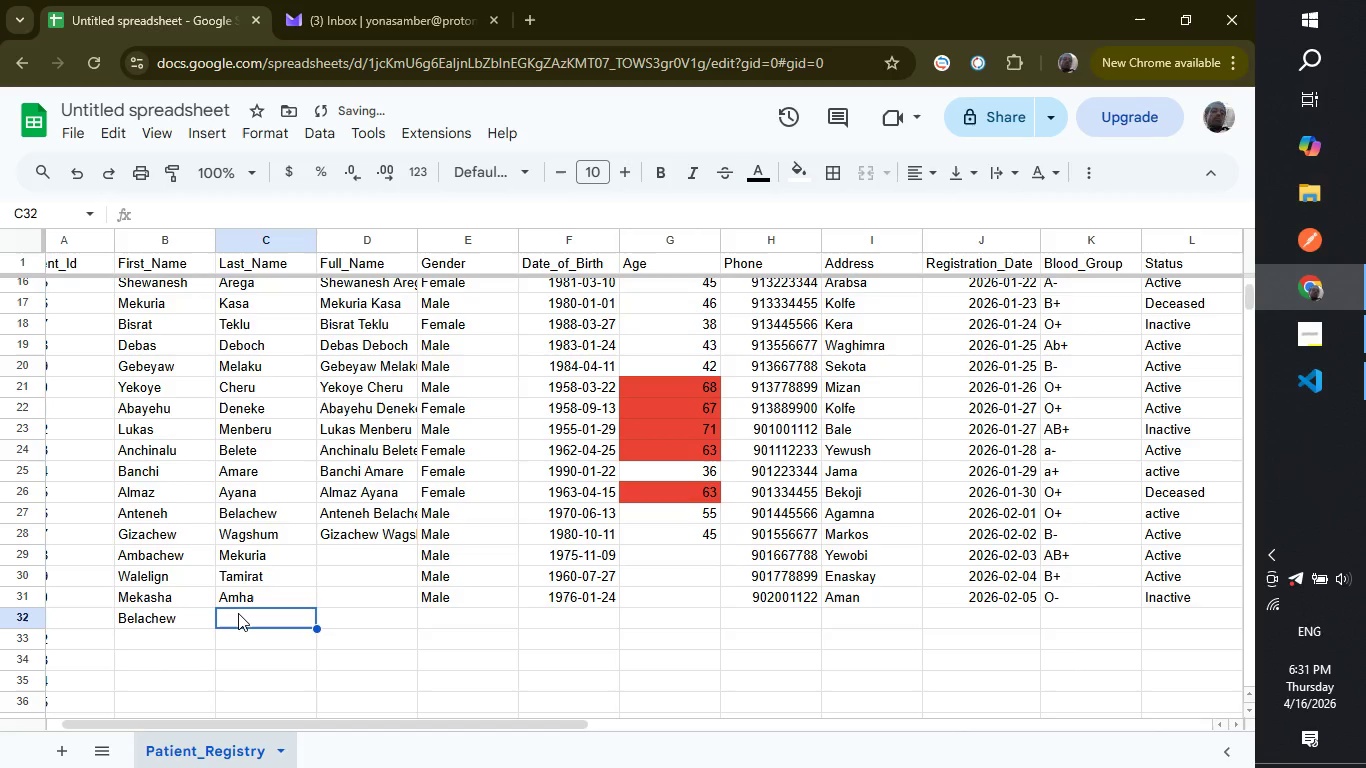 
left_click([238, 613])
 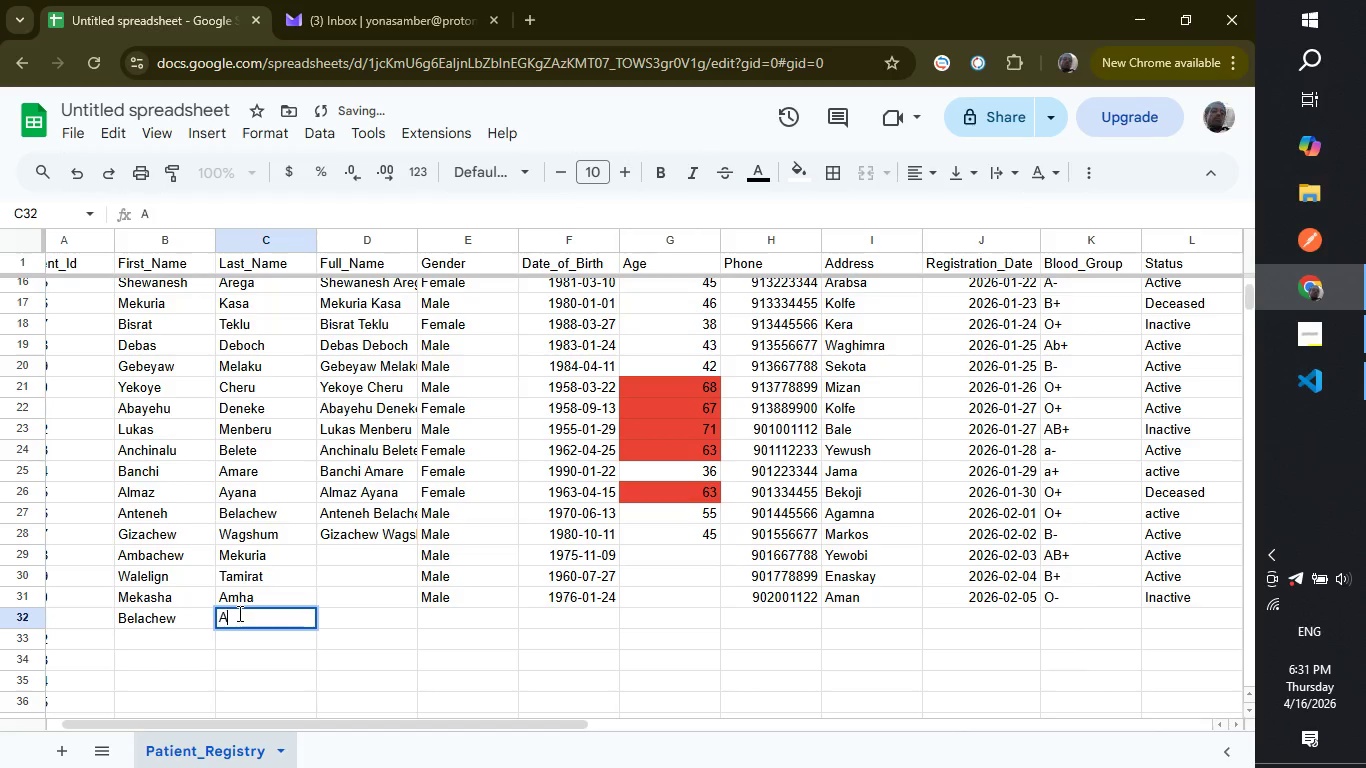 
key(Shift+ShiftRight)
 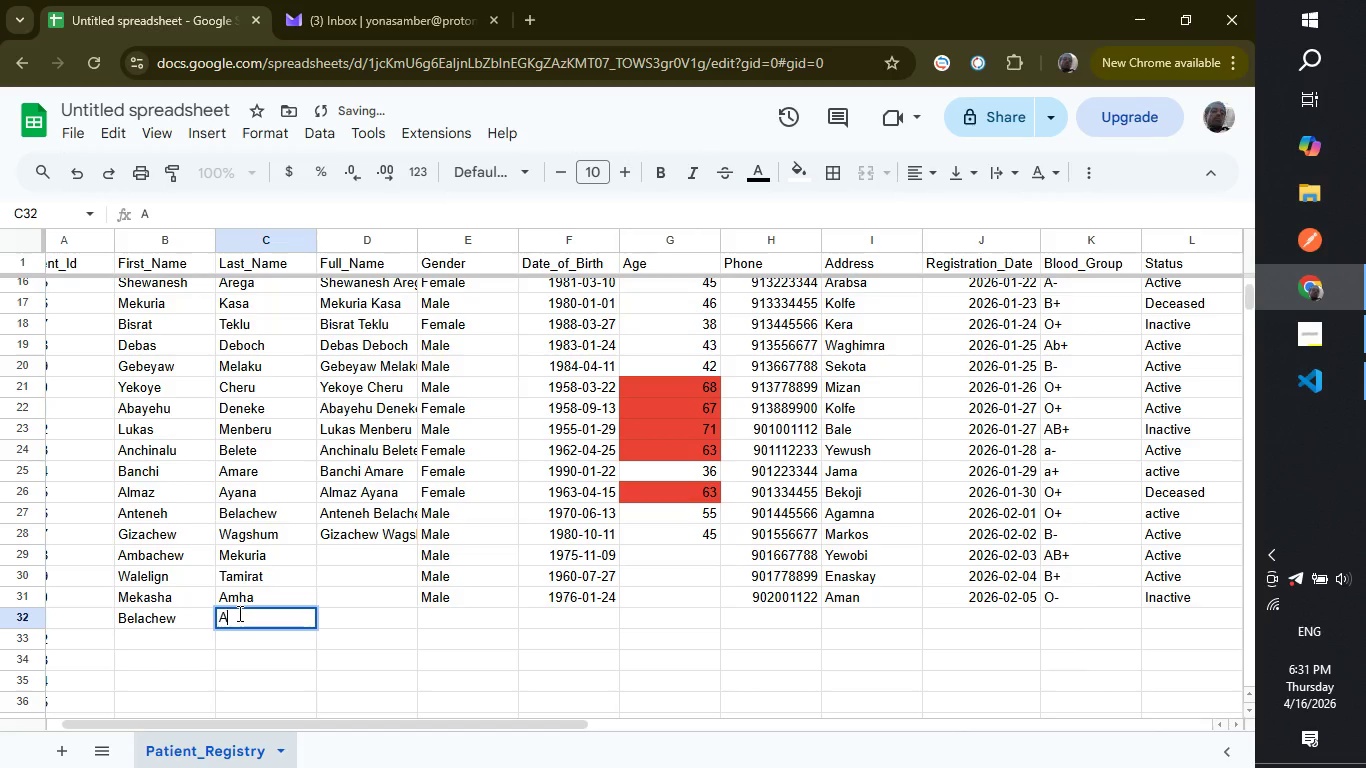 
key(Shift+A)
 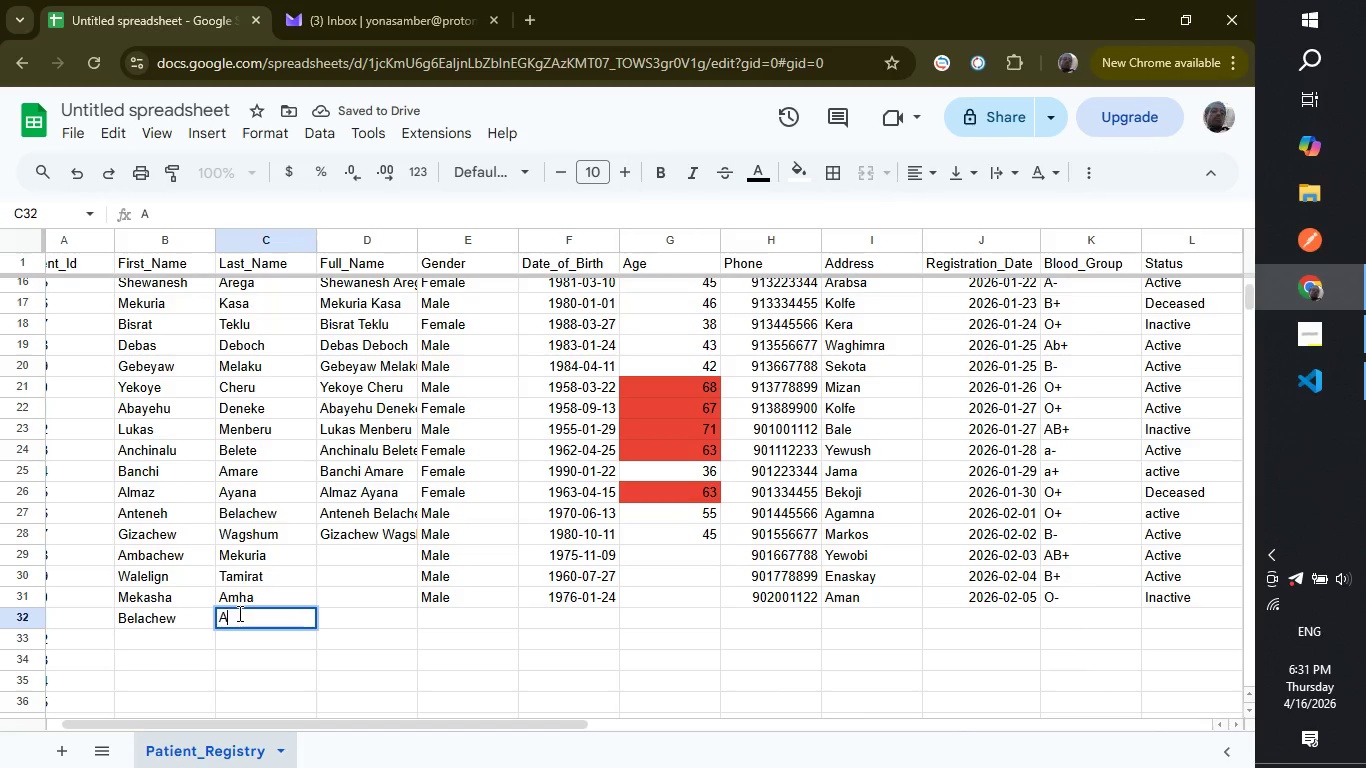 
type(lee)
key(Backspace)
type(be)
 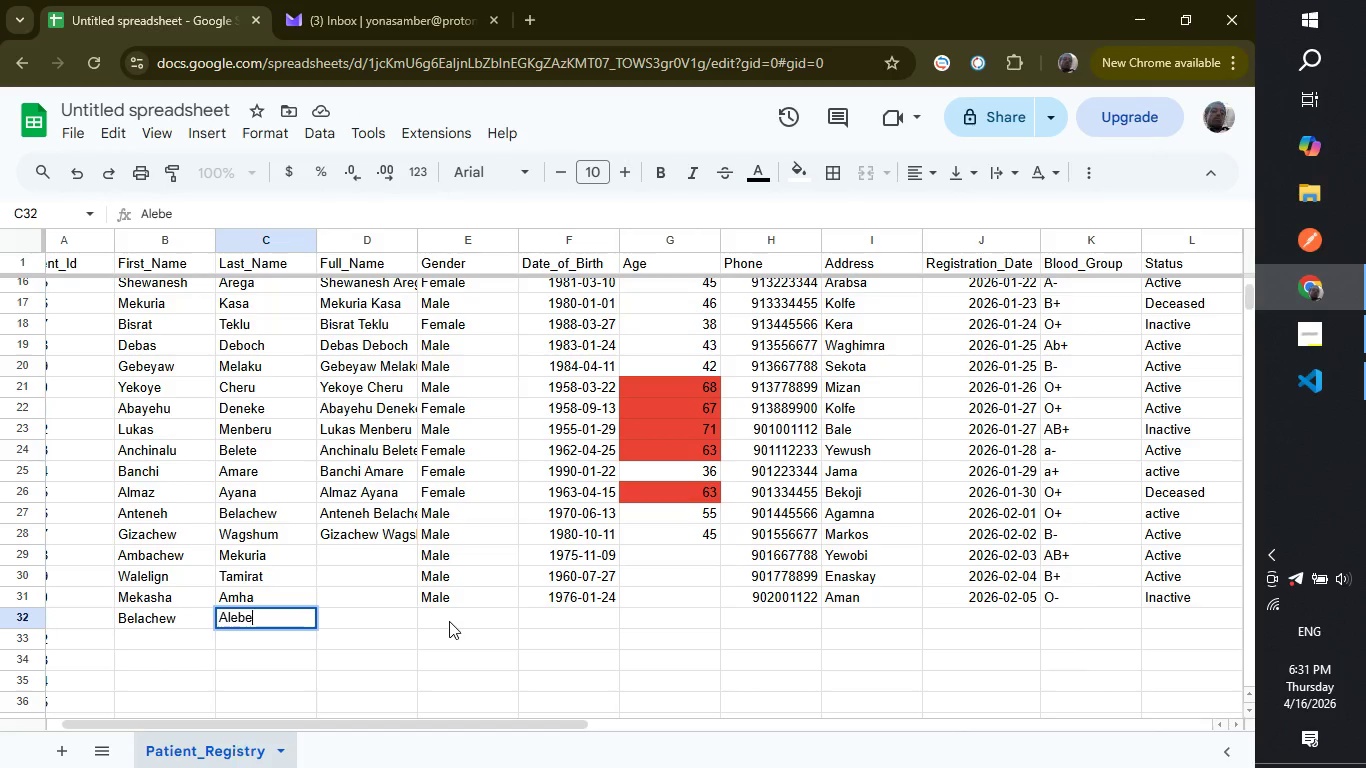 
left_click([449, 621])
 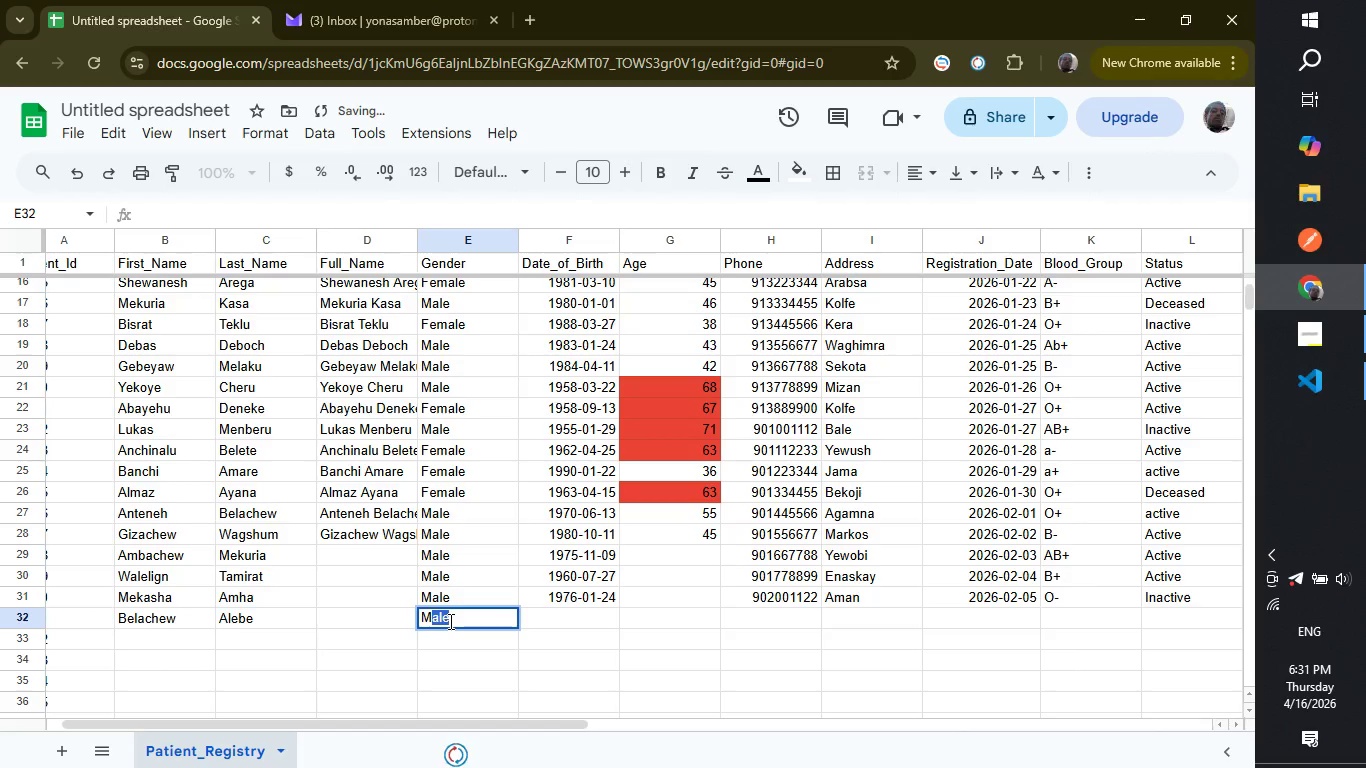 
type(Male)
 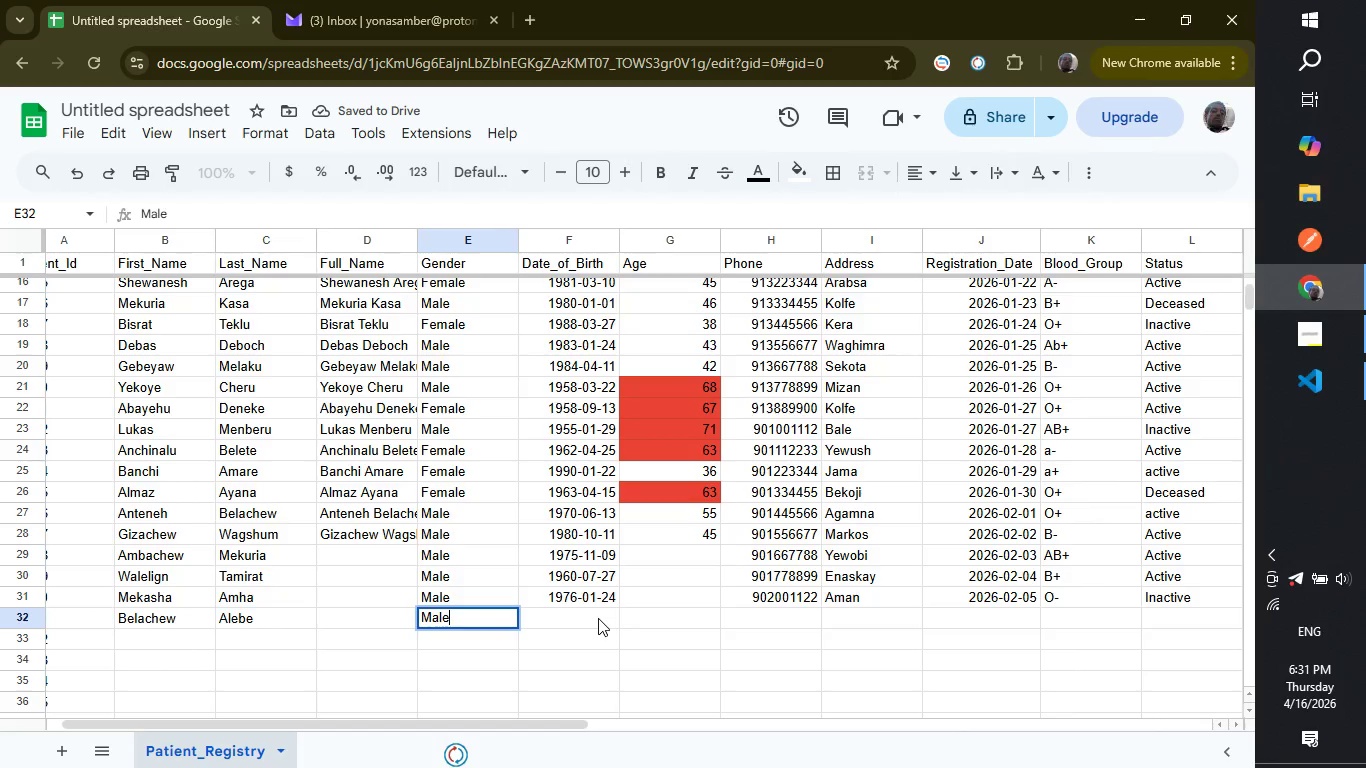 
left_click([598, 618])
 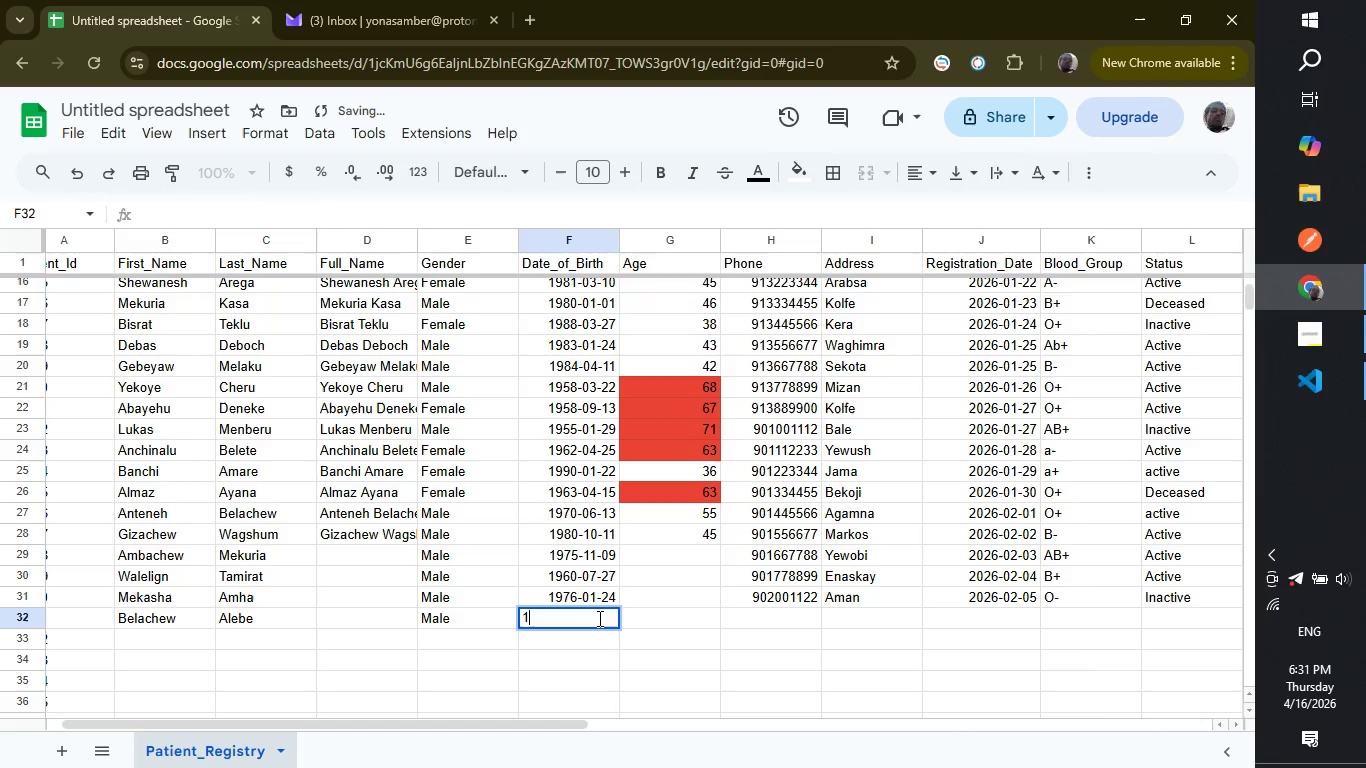 
type(1966-)
 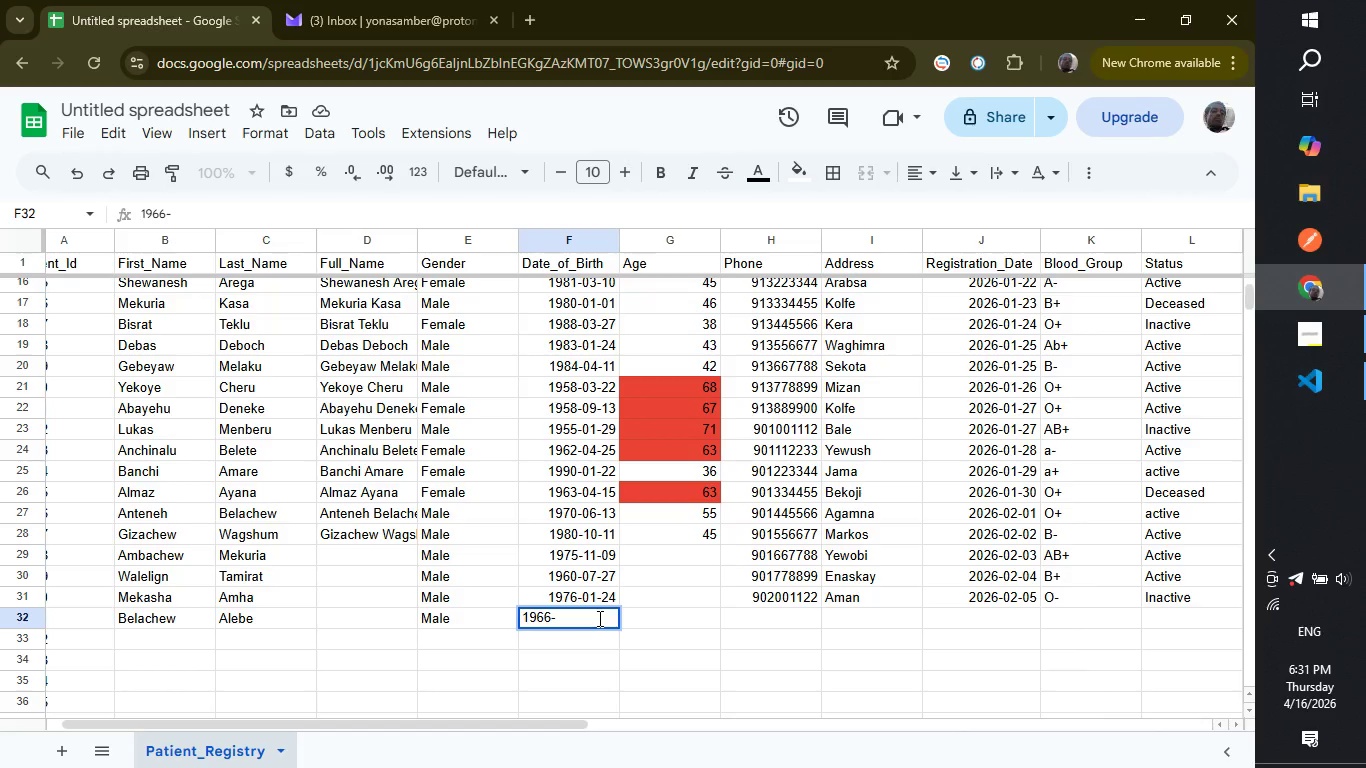 
type(03-1)
 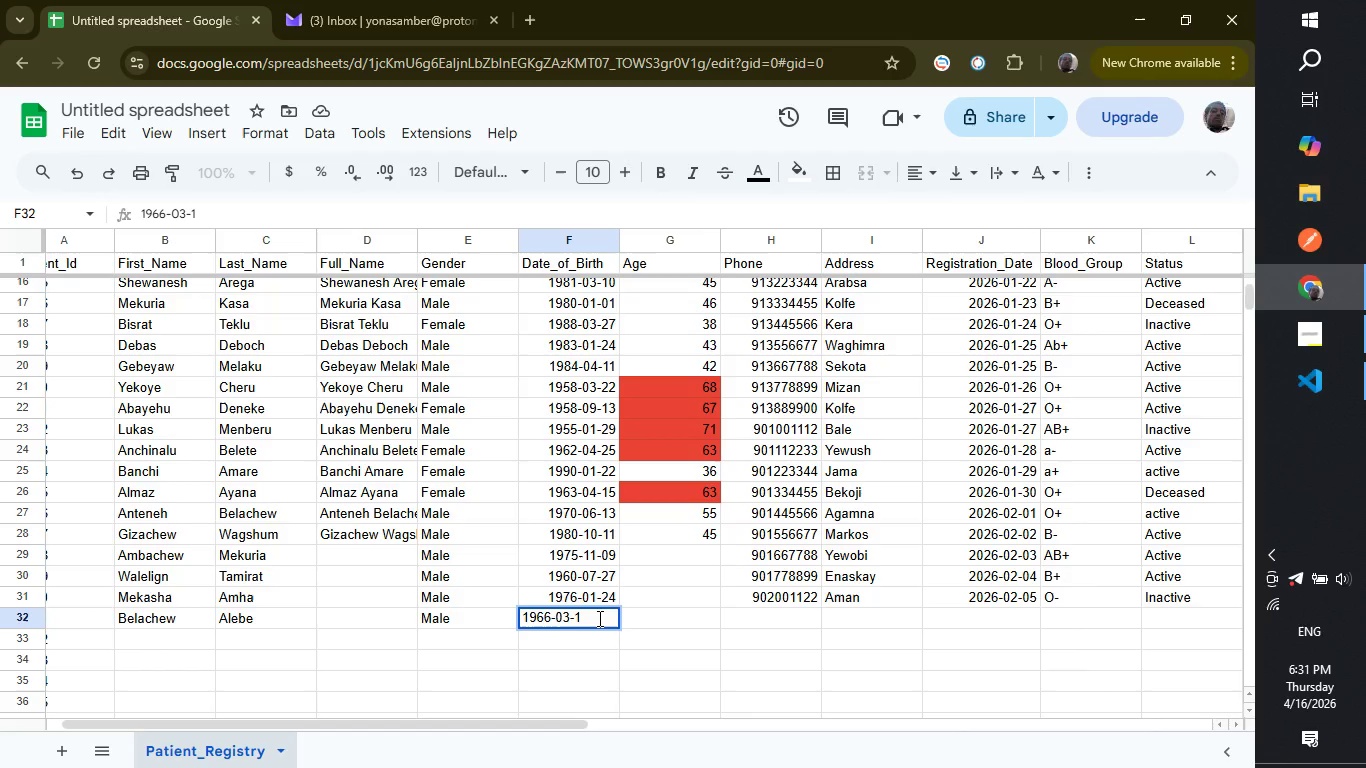 
key(0)
 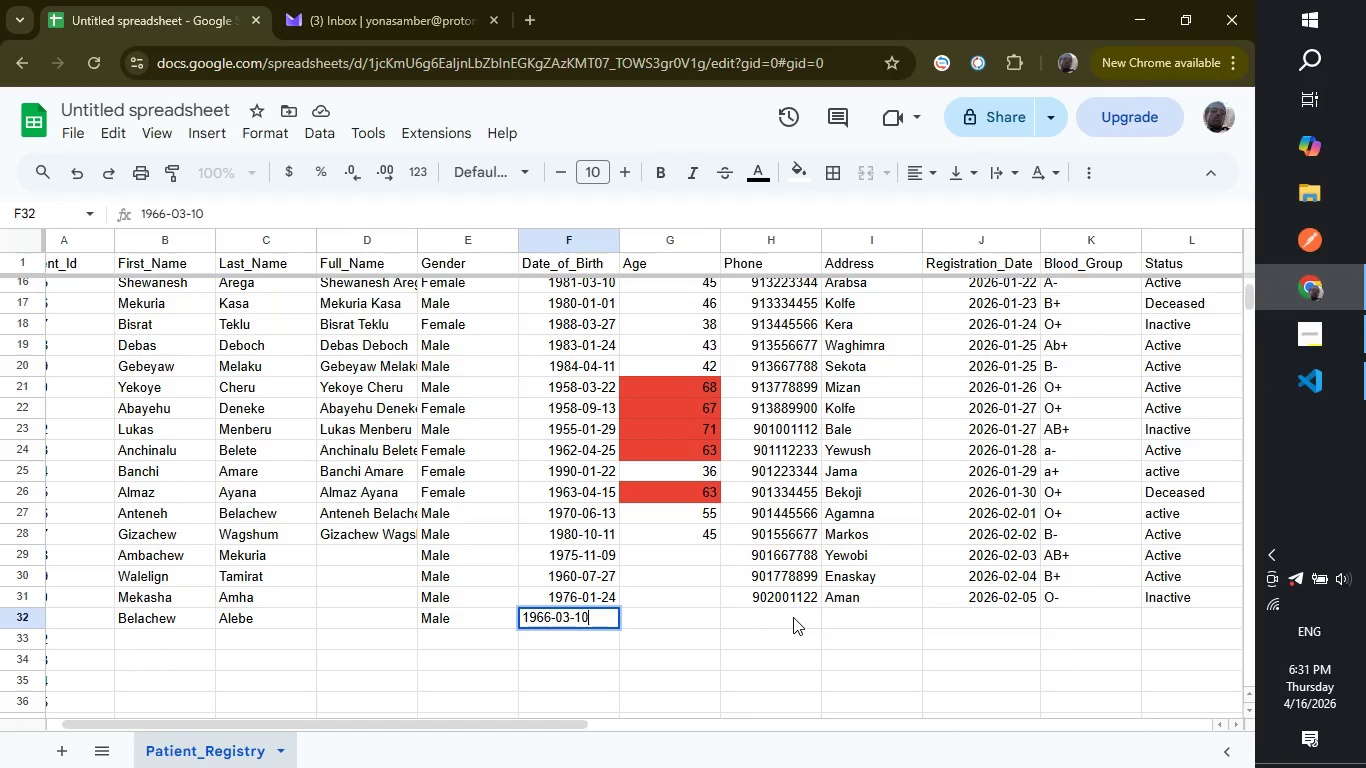 
left_click([793, 617])
 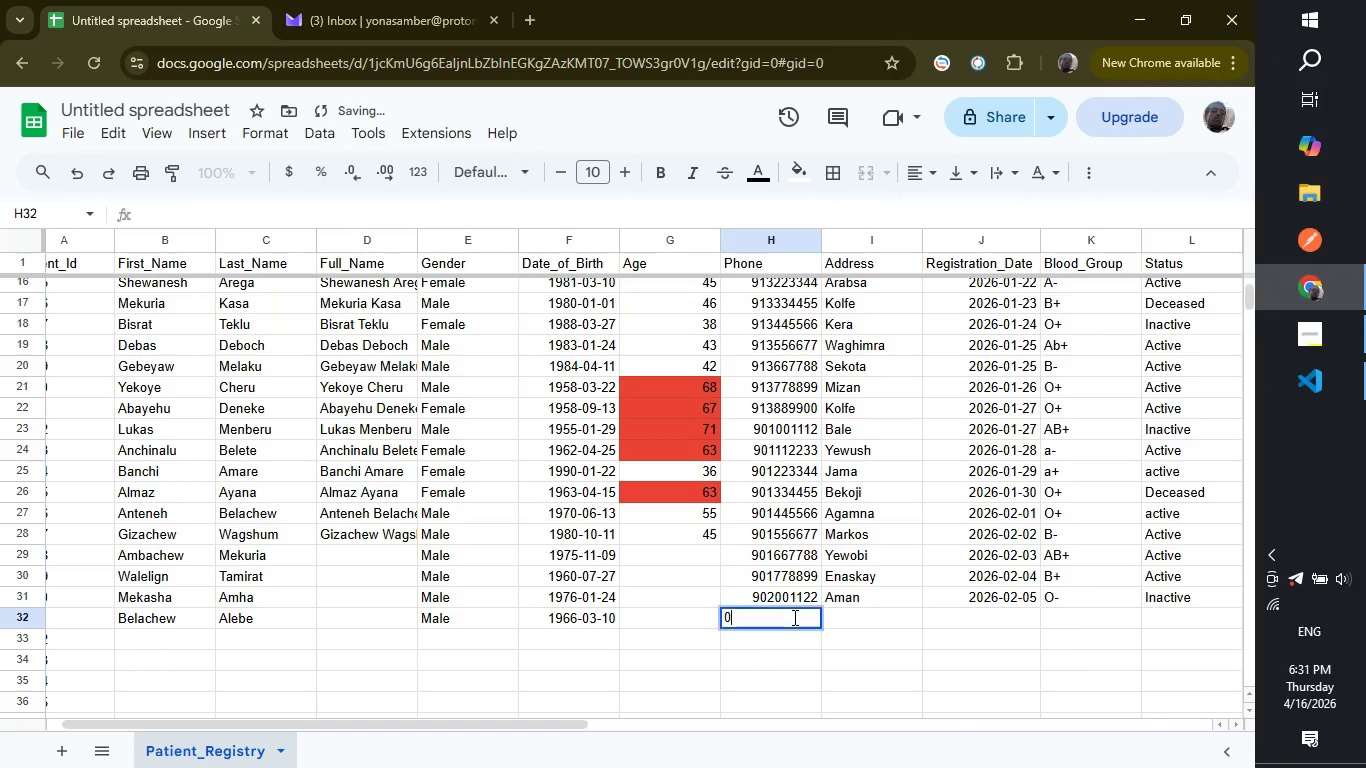 
type(09)
 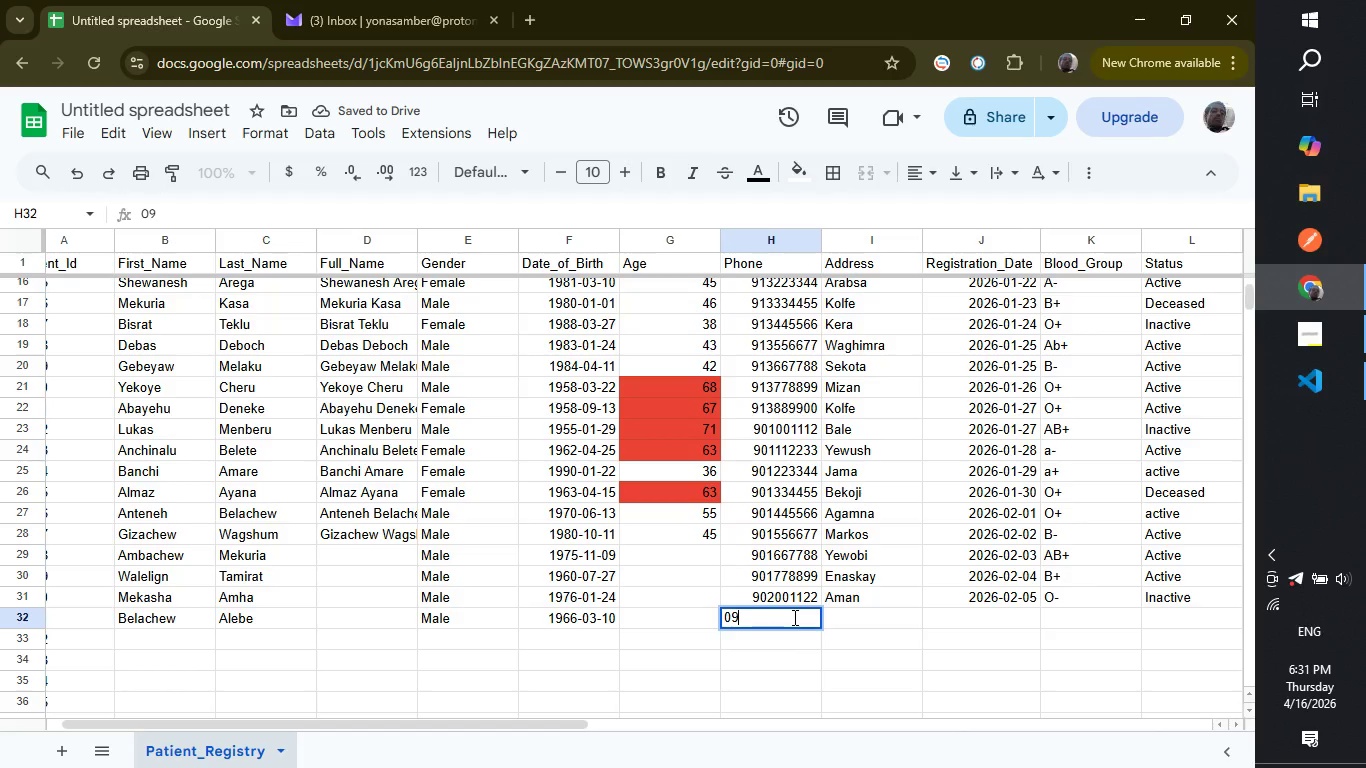 
type(02112233)
 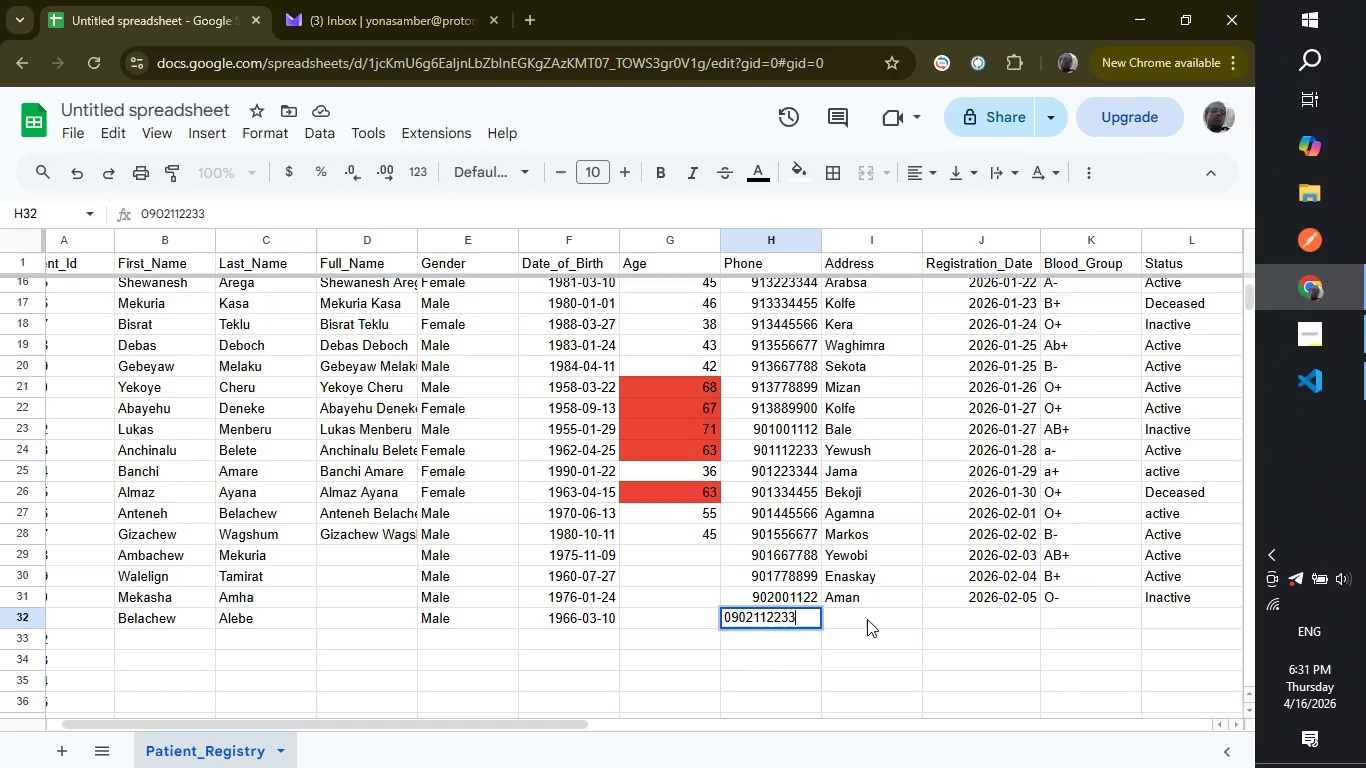 
left_click([867, 619])
 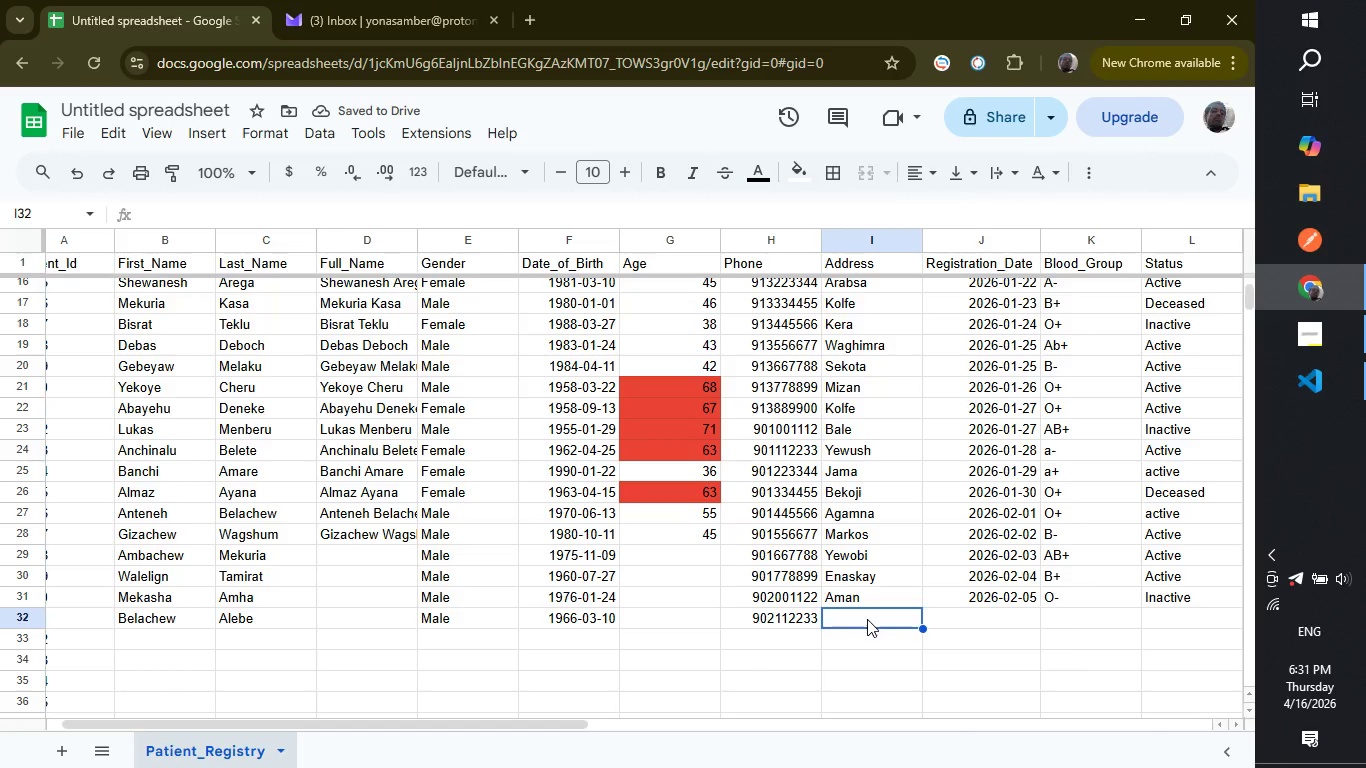 
type(A)
key(Backspace)
type(Debre Ze)
 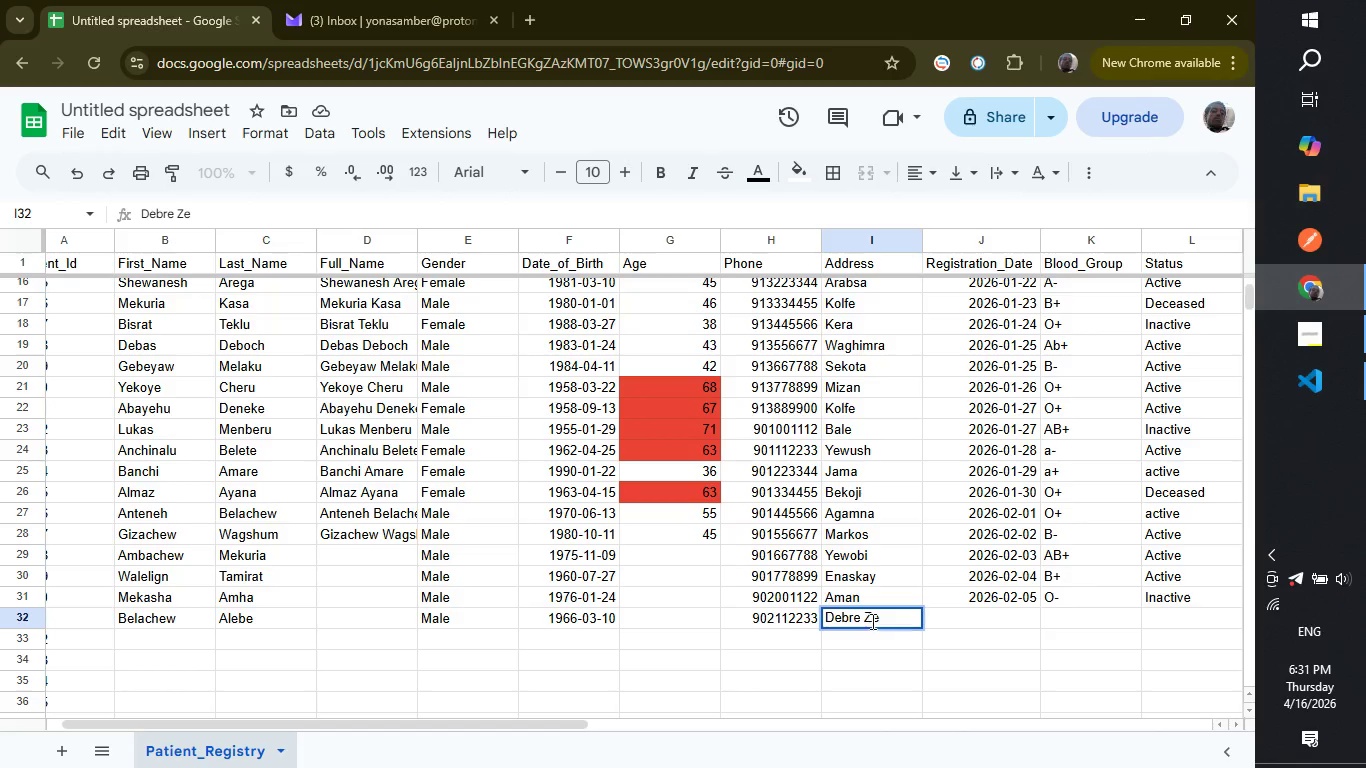 
type(it)
 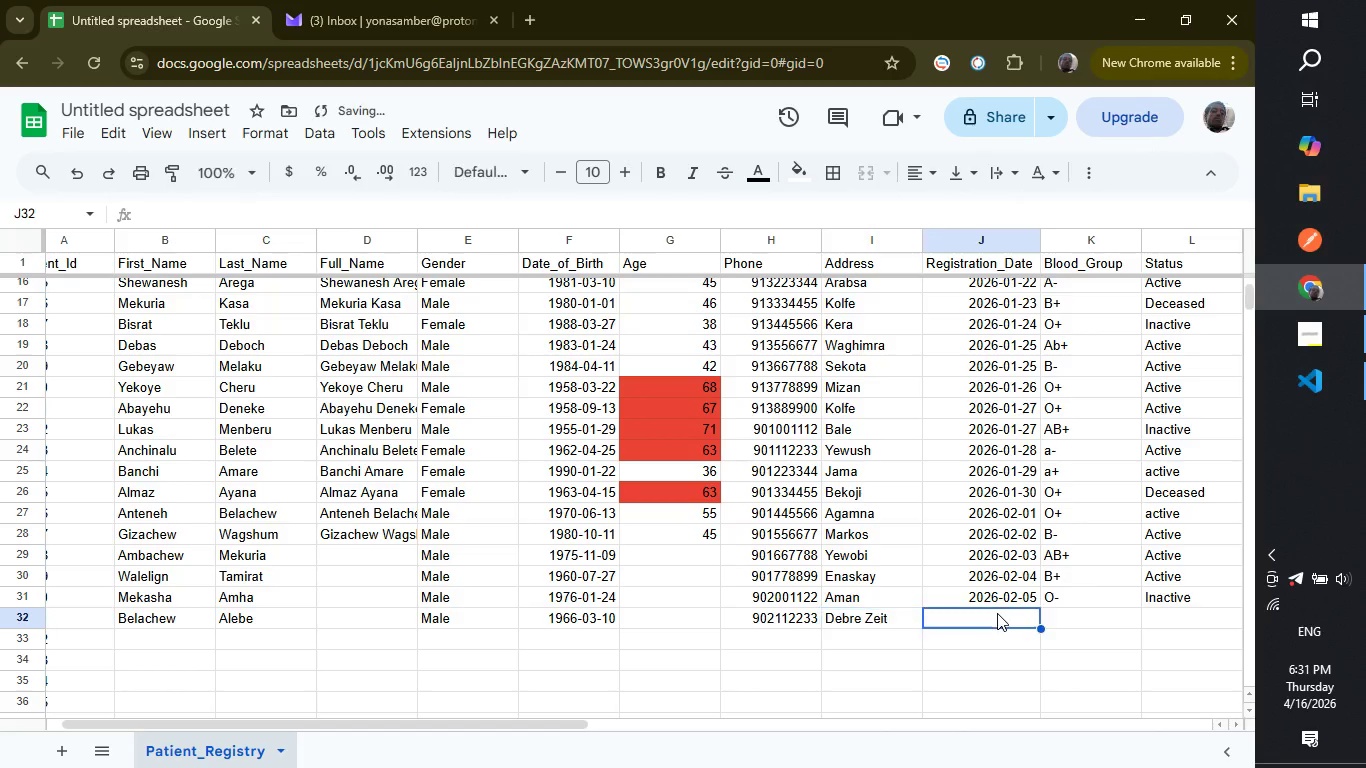 
left_click_drag(start_coordinate=[997, 613], to_coordinate=[1093, 617])
 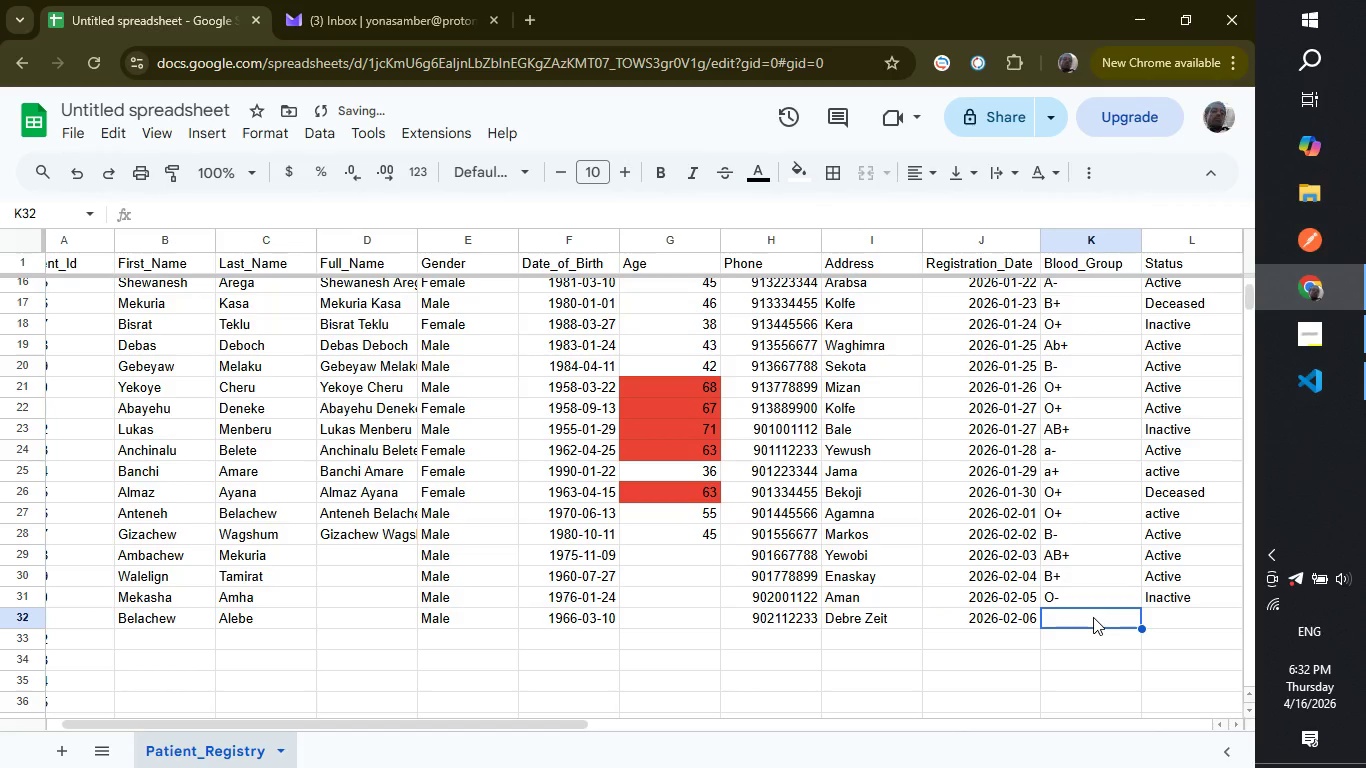 
type(2026-01)
key(Backspace)
type(2-06)
 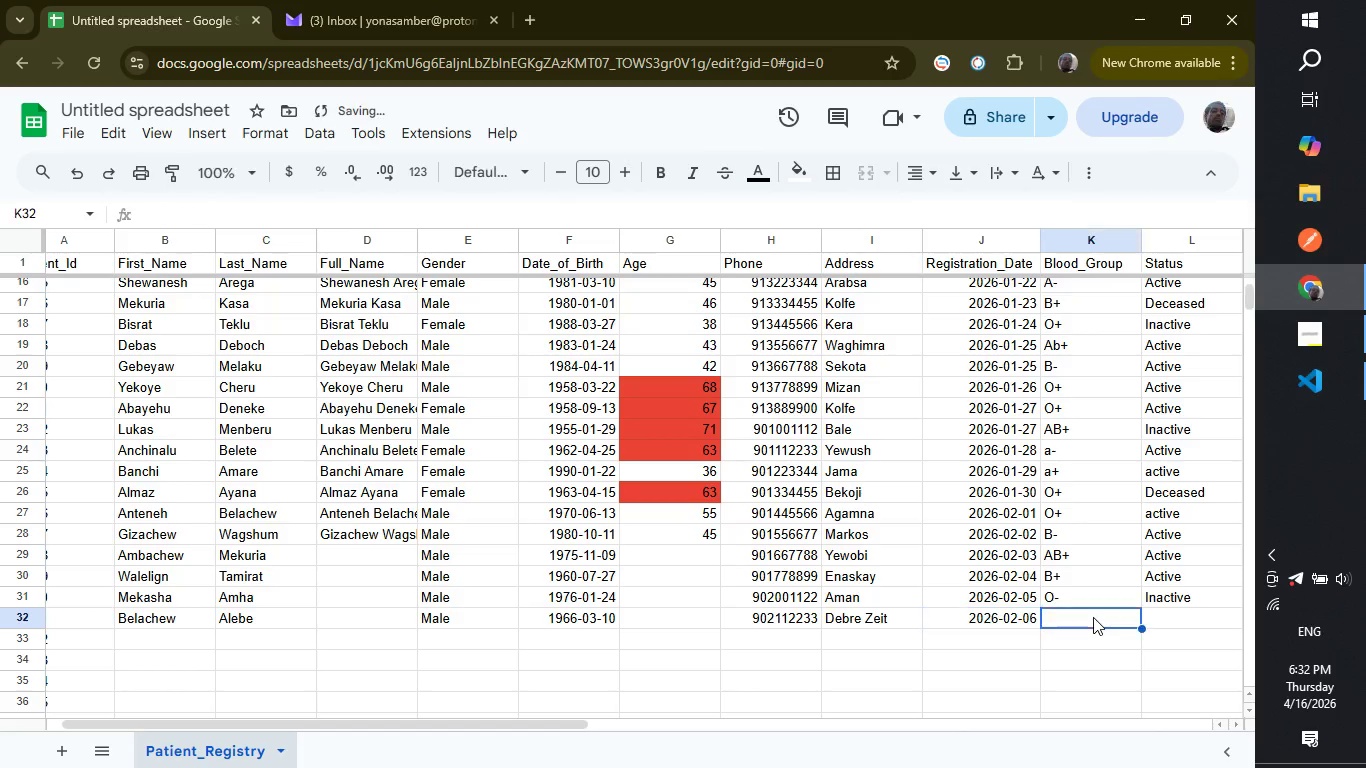 
left_click([1093, 617])
 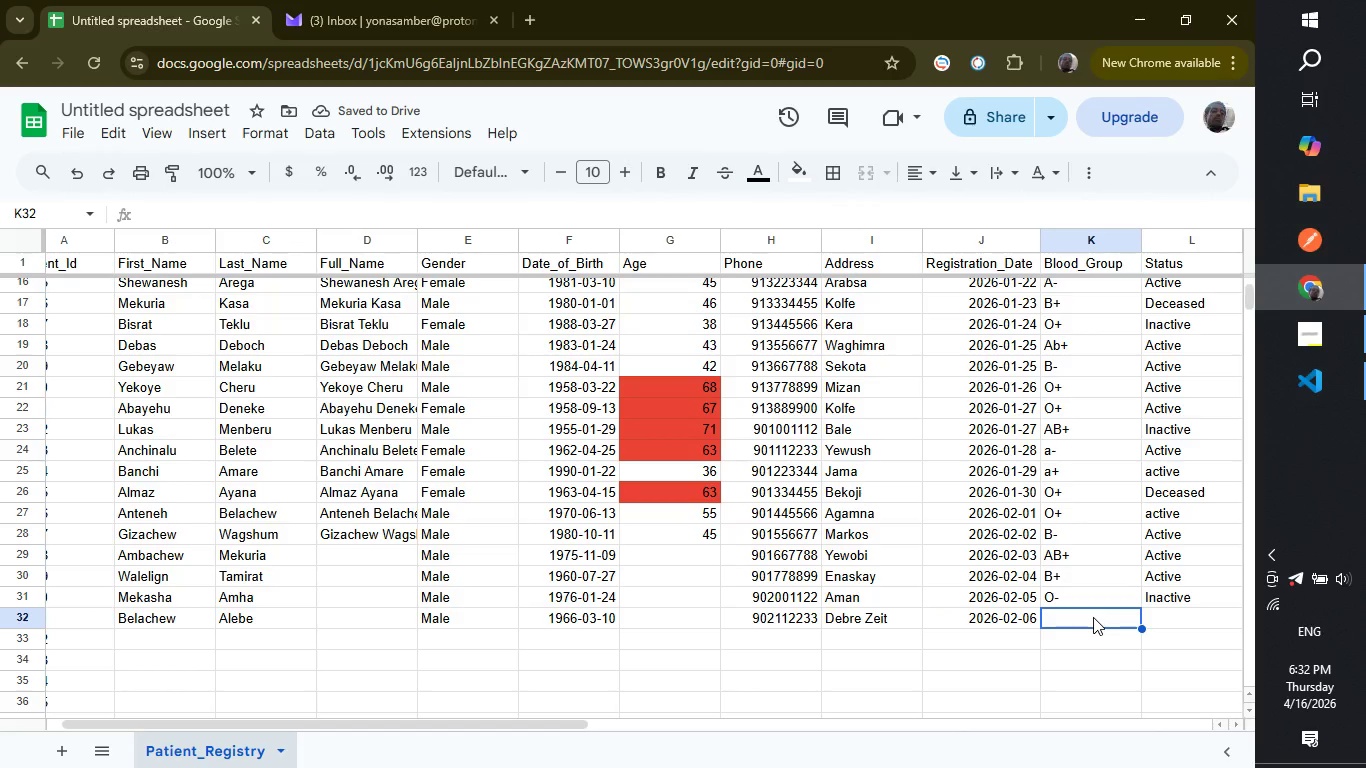 
key(Shift+ShiftRight)
 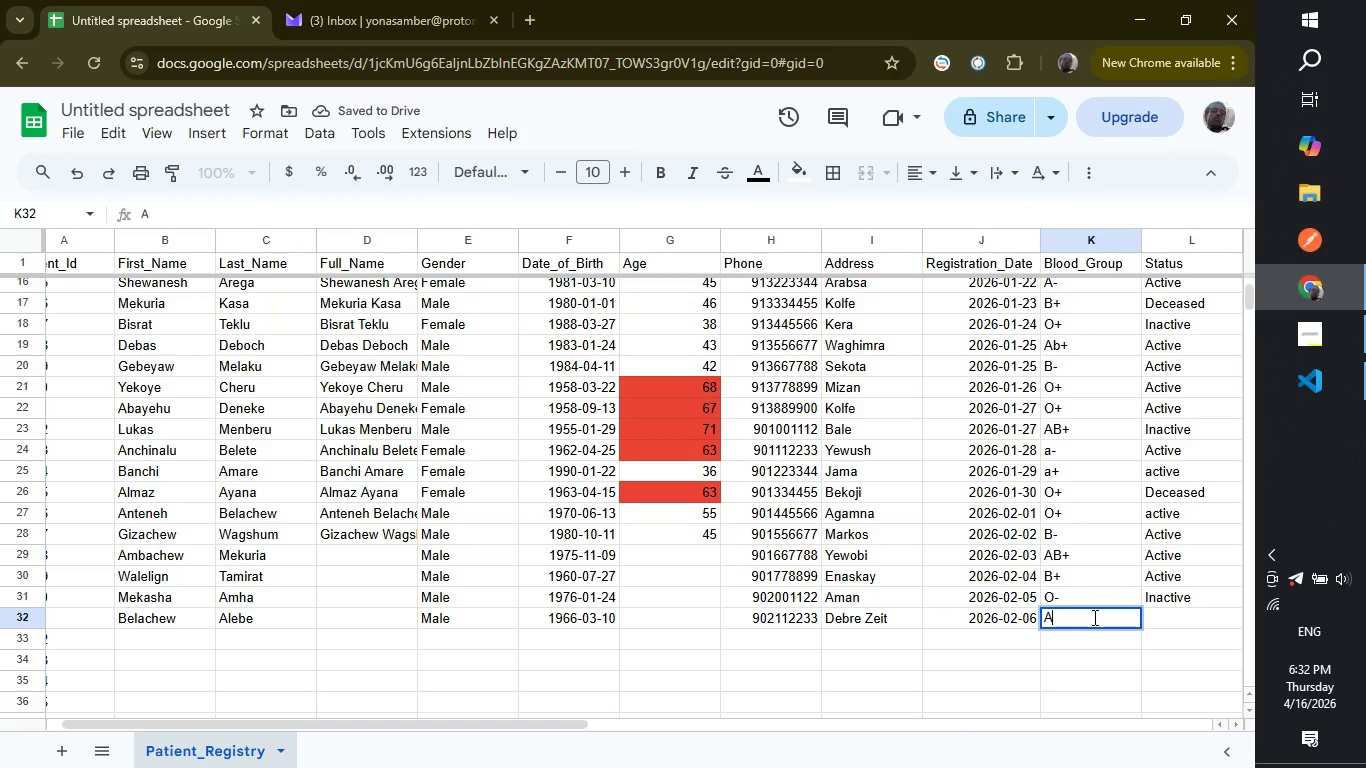 
key(Shift+A)
 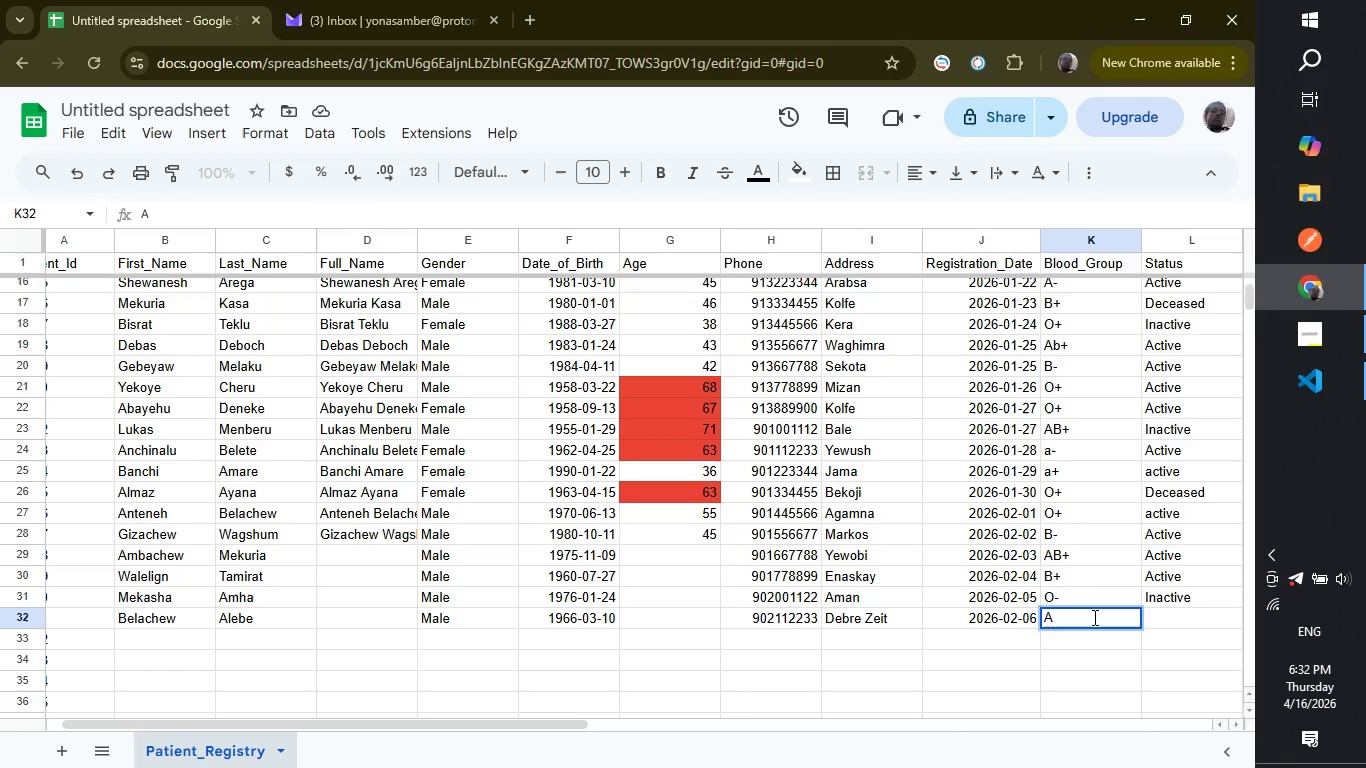 
key(Shift+ShiftLeft)
 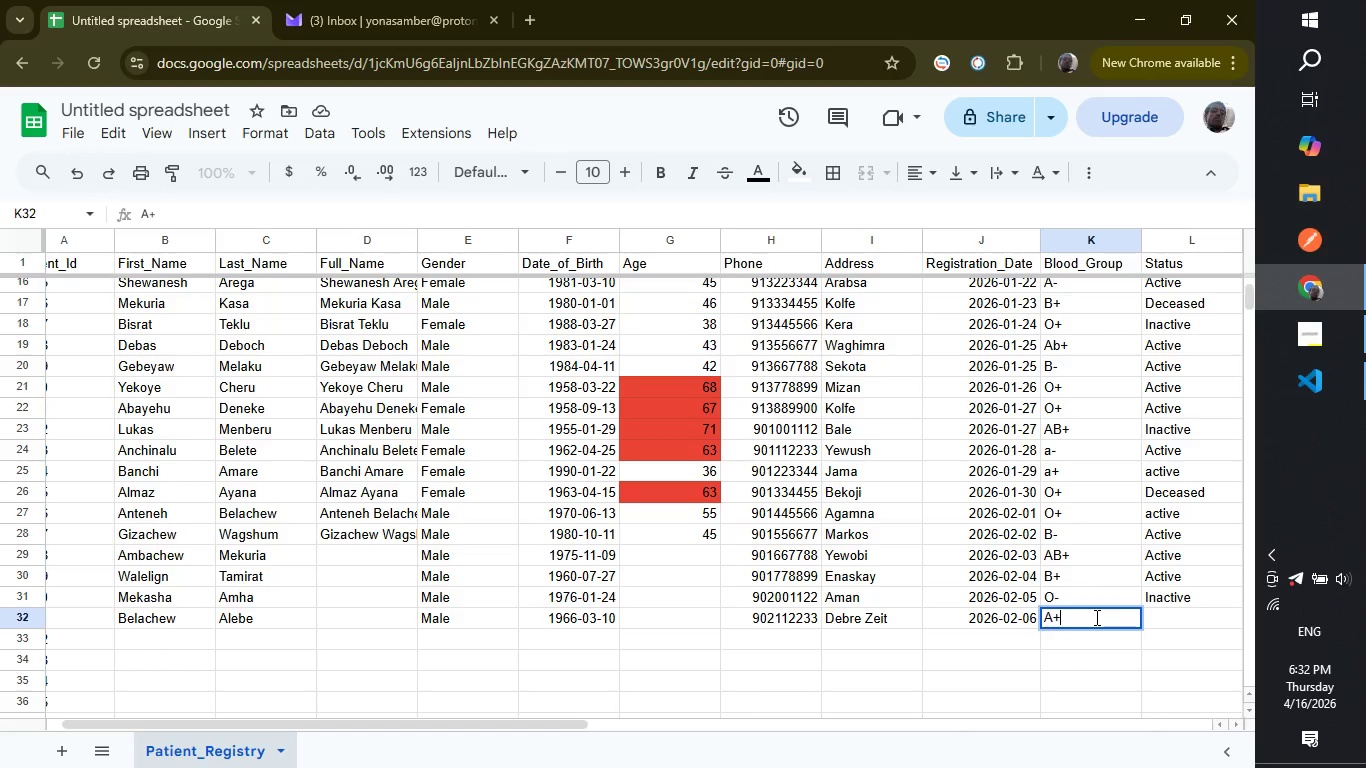 
key(Shift+Equal)
 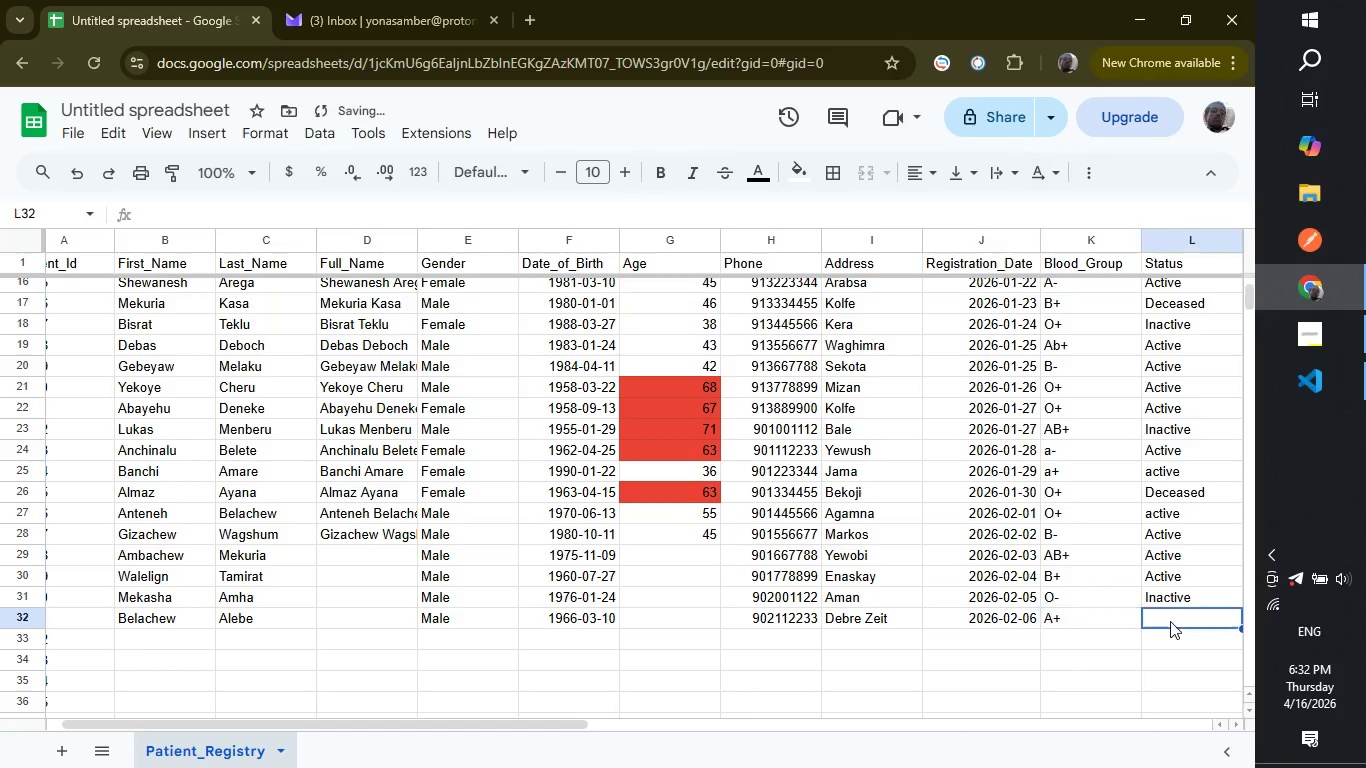 
left_click([1170, 621])
 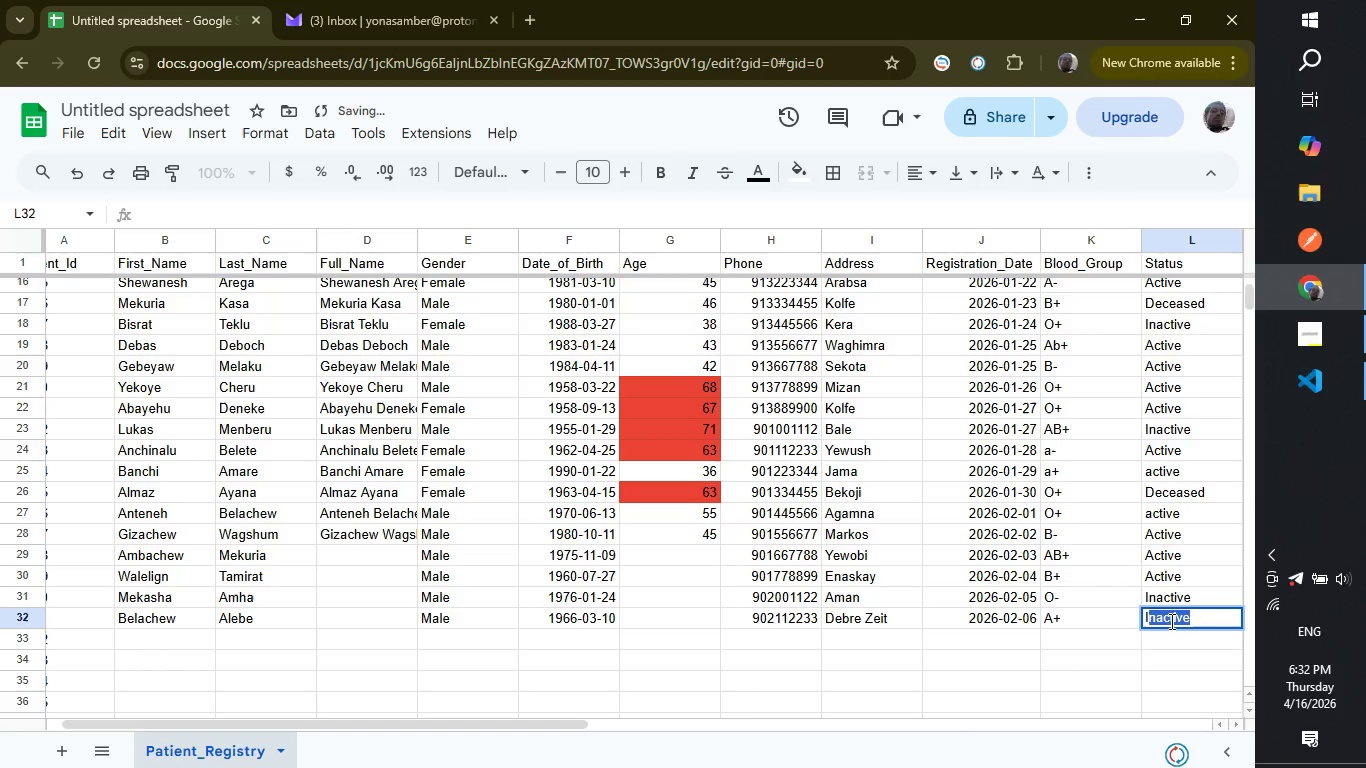 
type(Ina)
 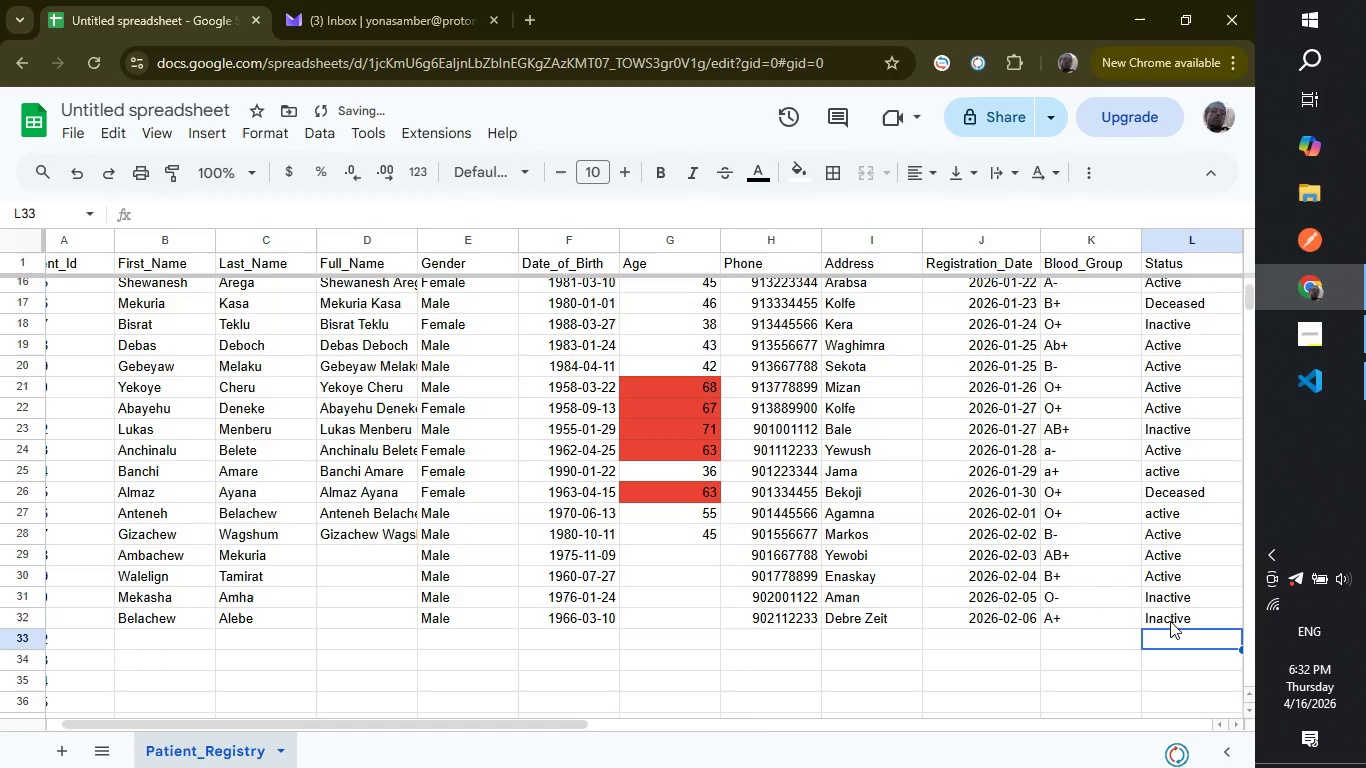 
key(Enter)
 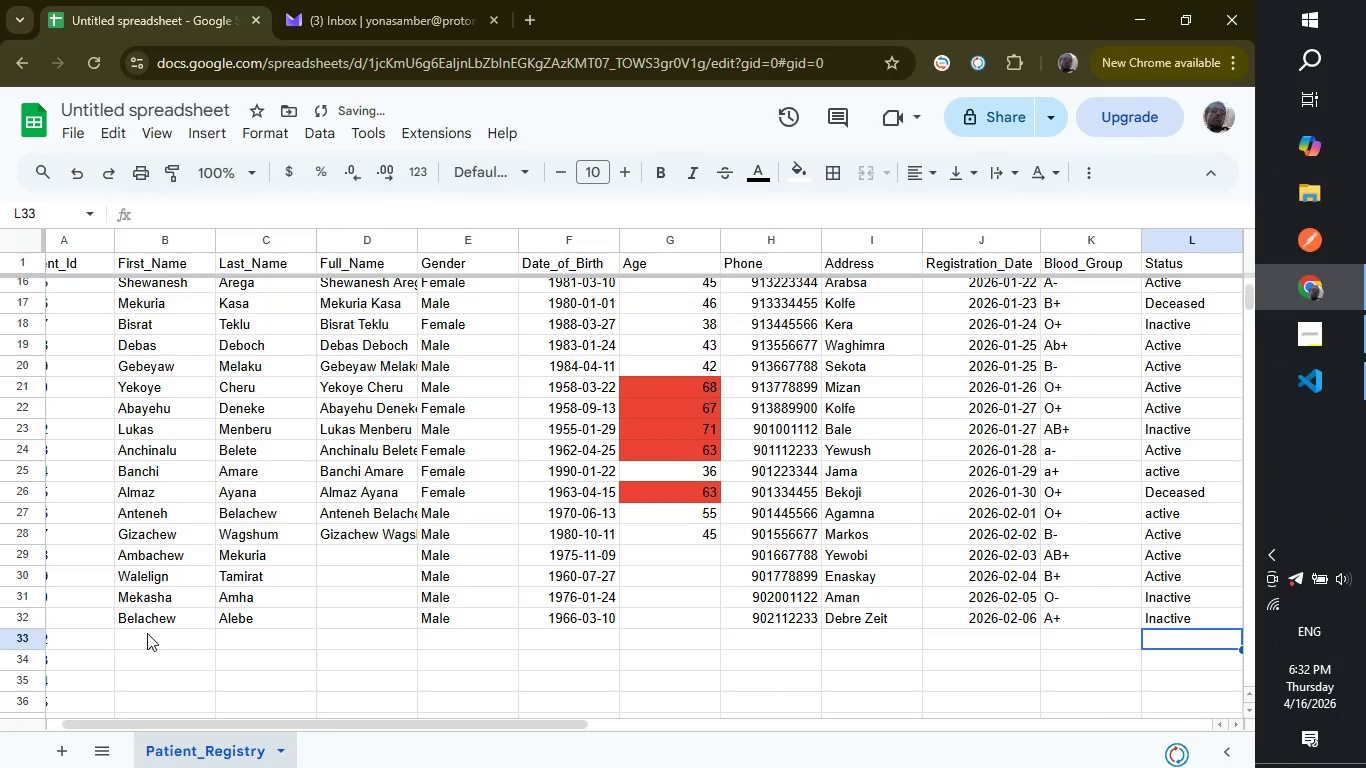 
left_click([147, 633])
 